 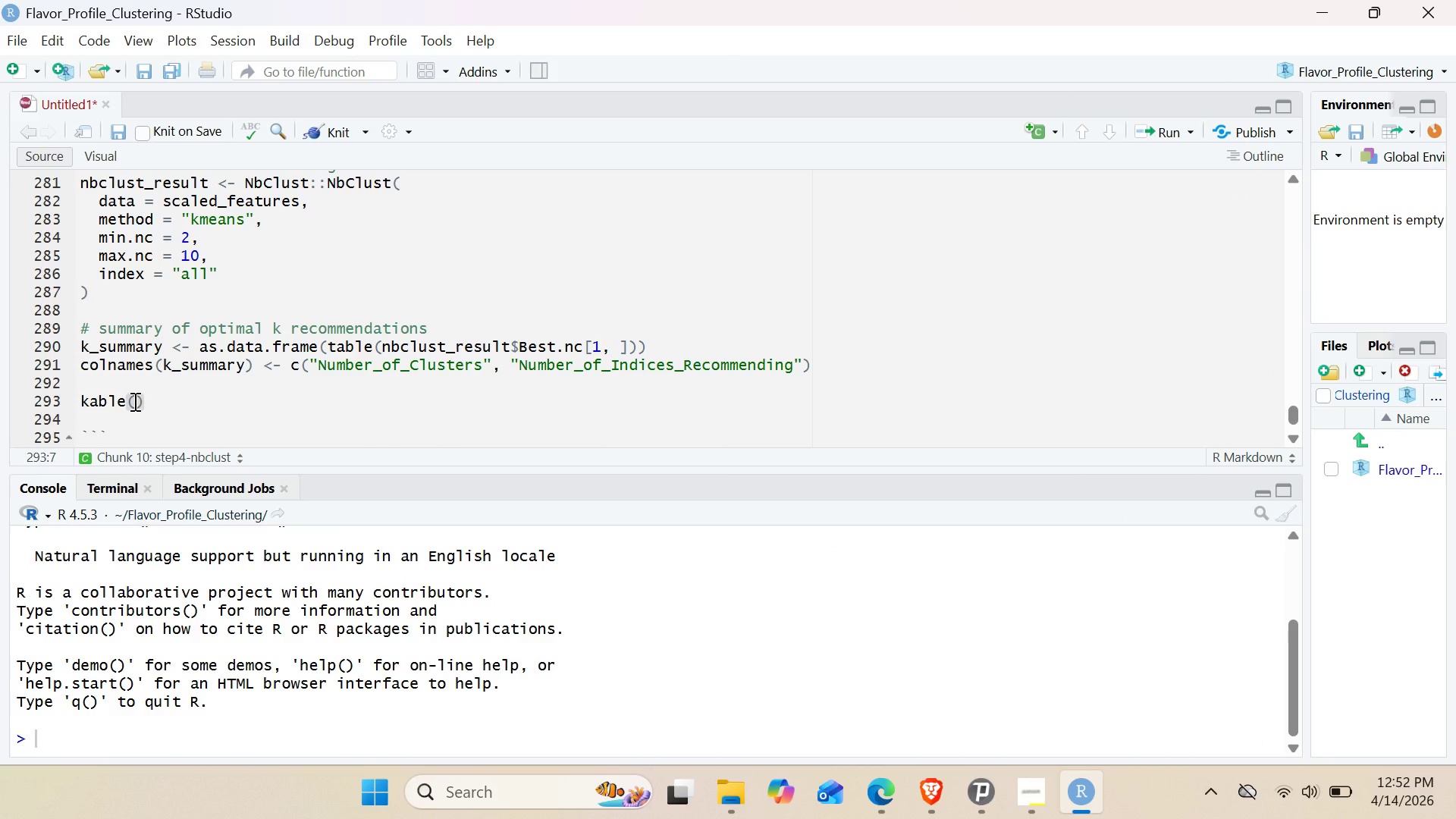 
key(Control+ControlLeft)
 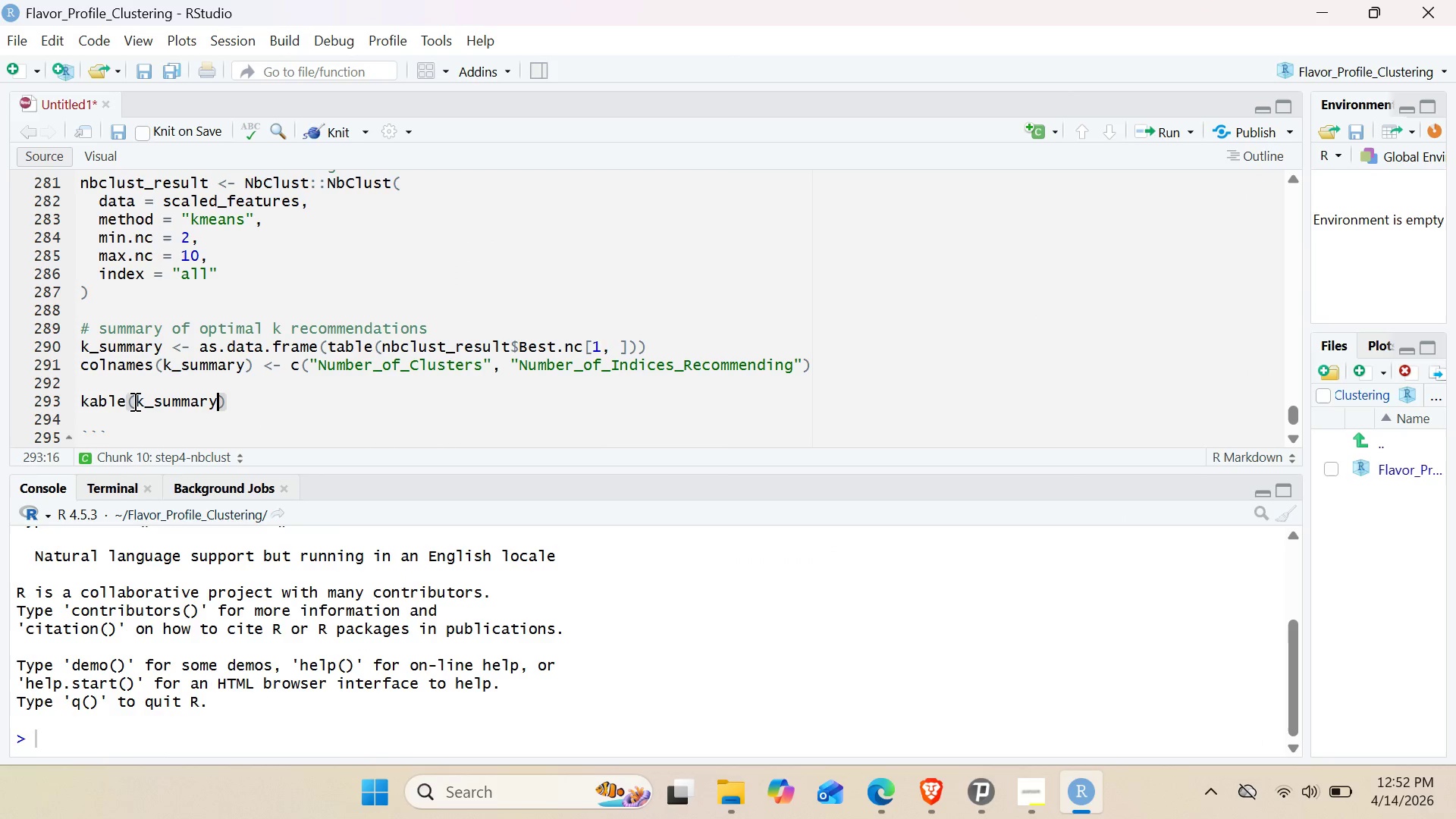 
key(Control+V)
 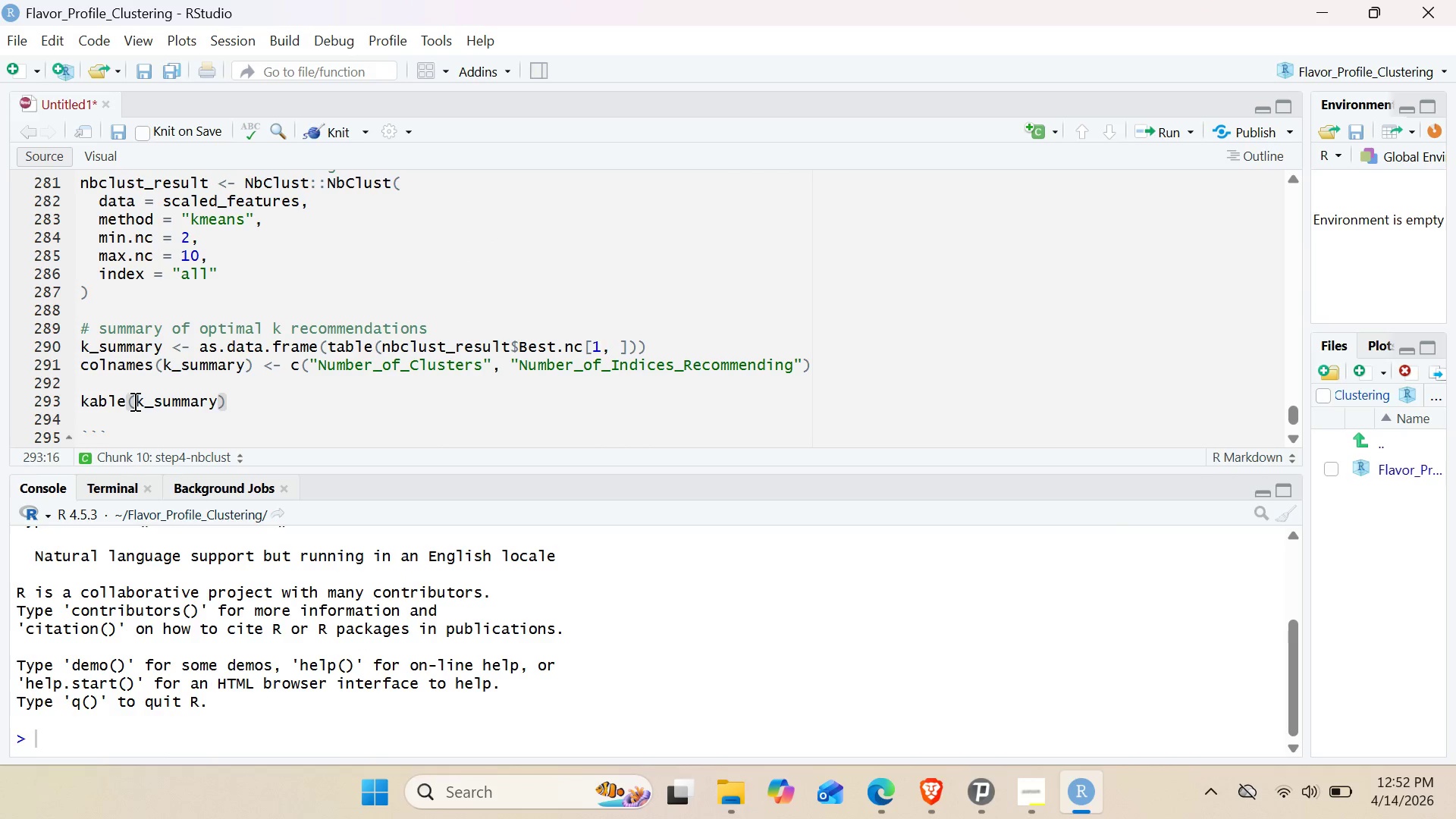 
type(, cap)
 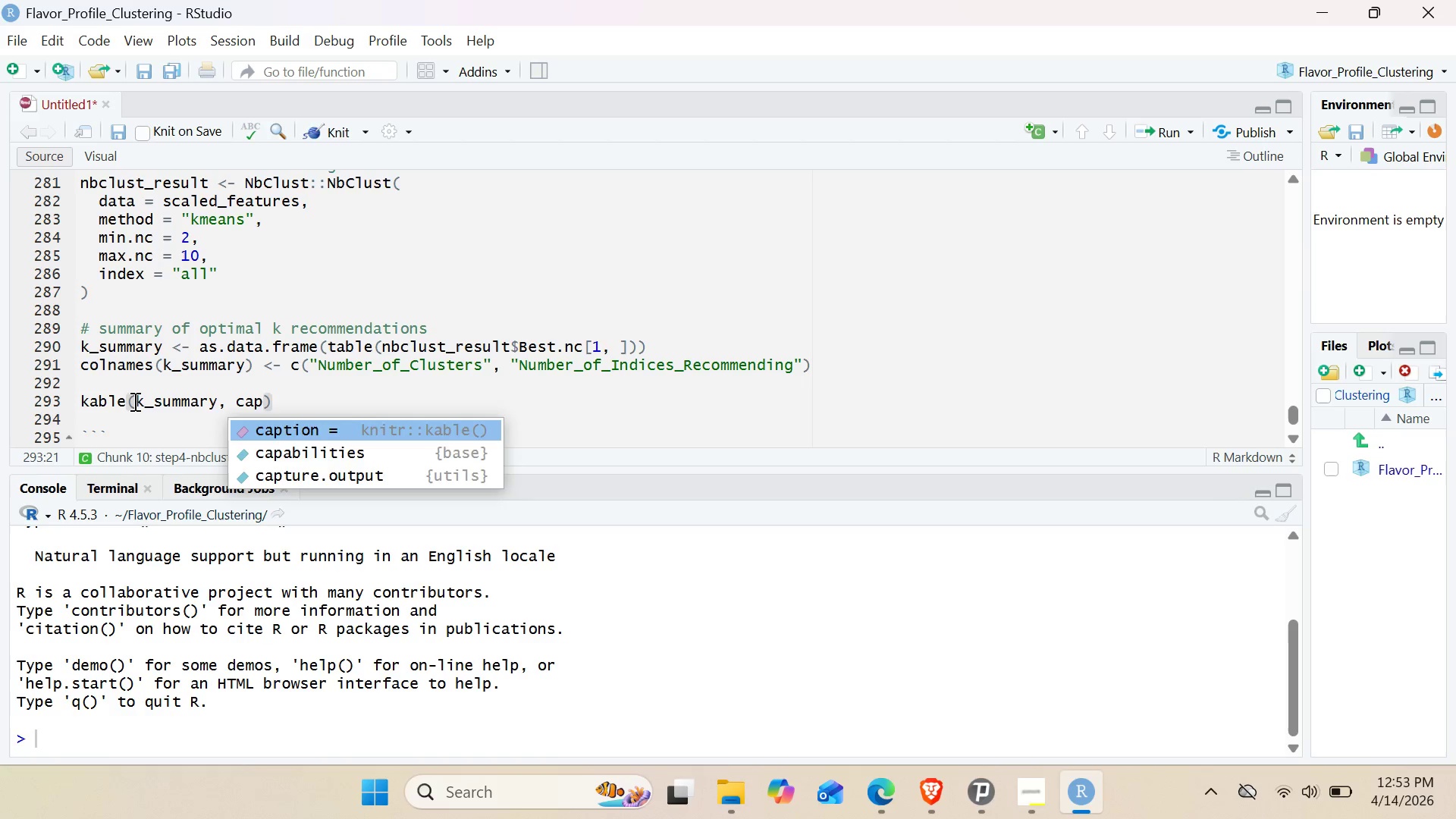 
key(Enter)
 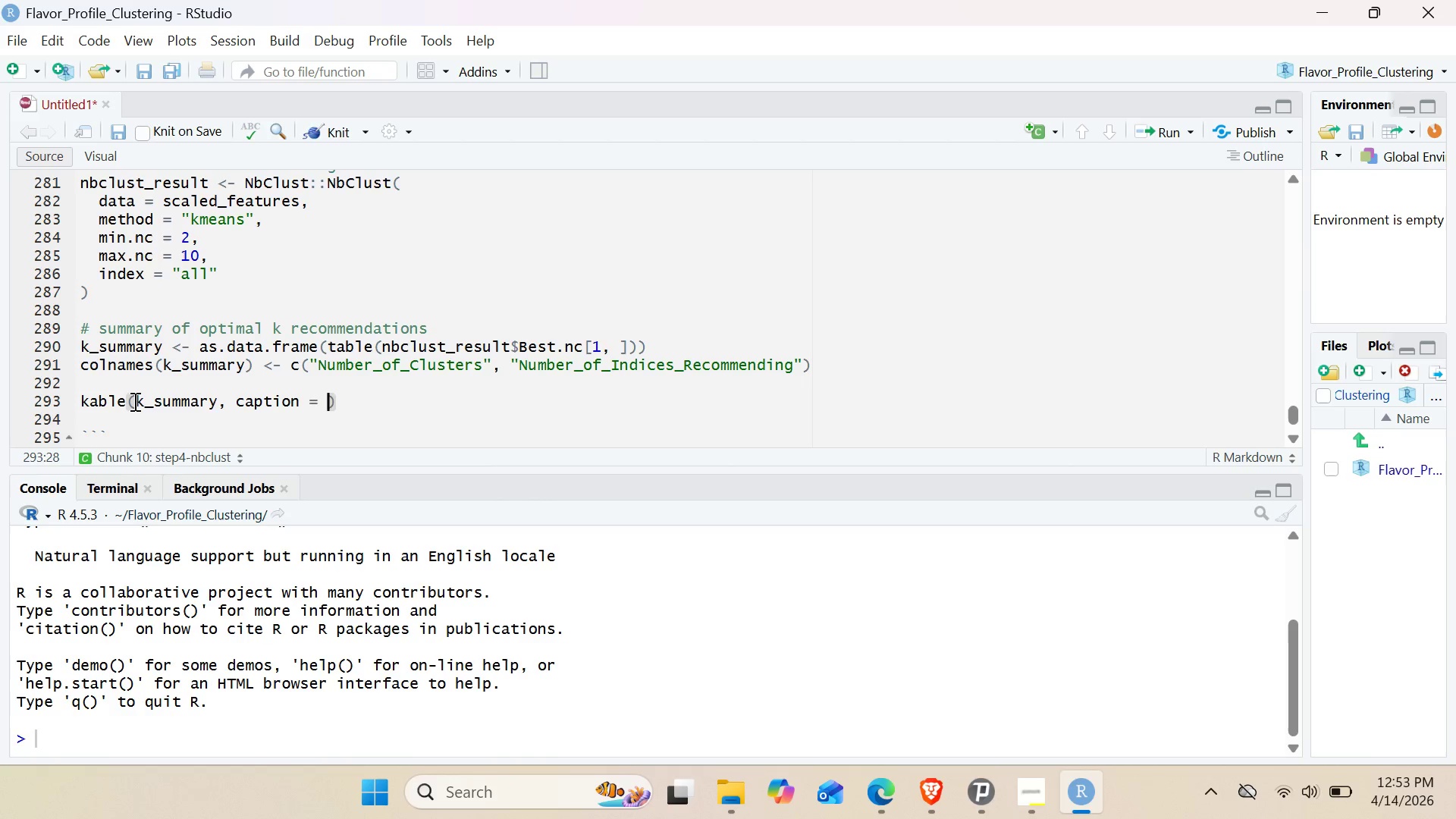 
type("NbClust Optimal k Recommendation)
 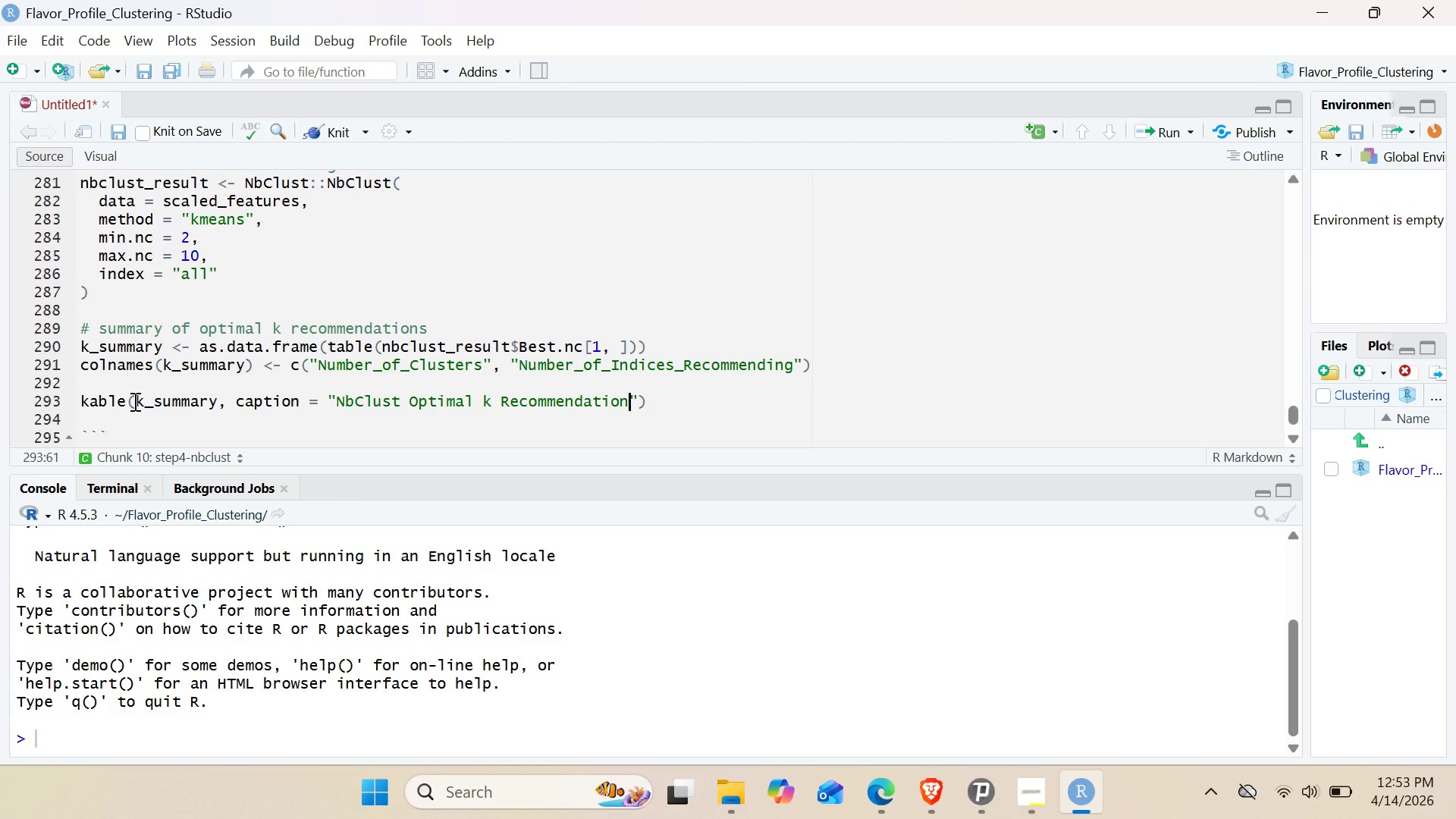 
key(S)
 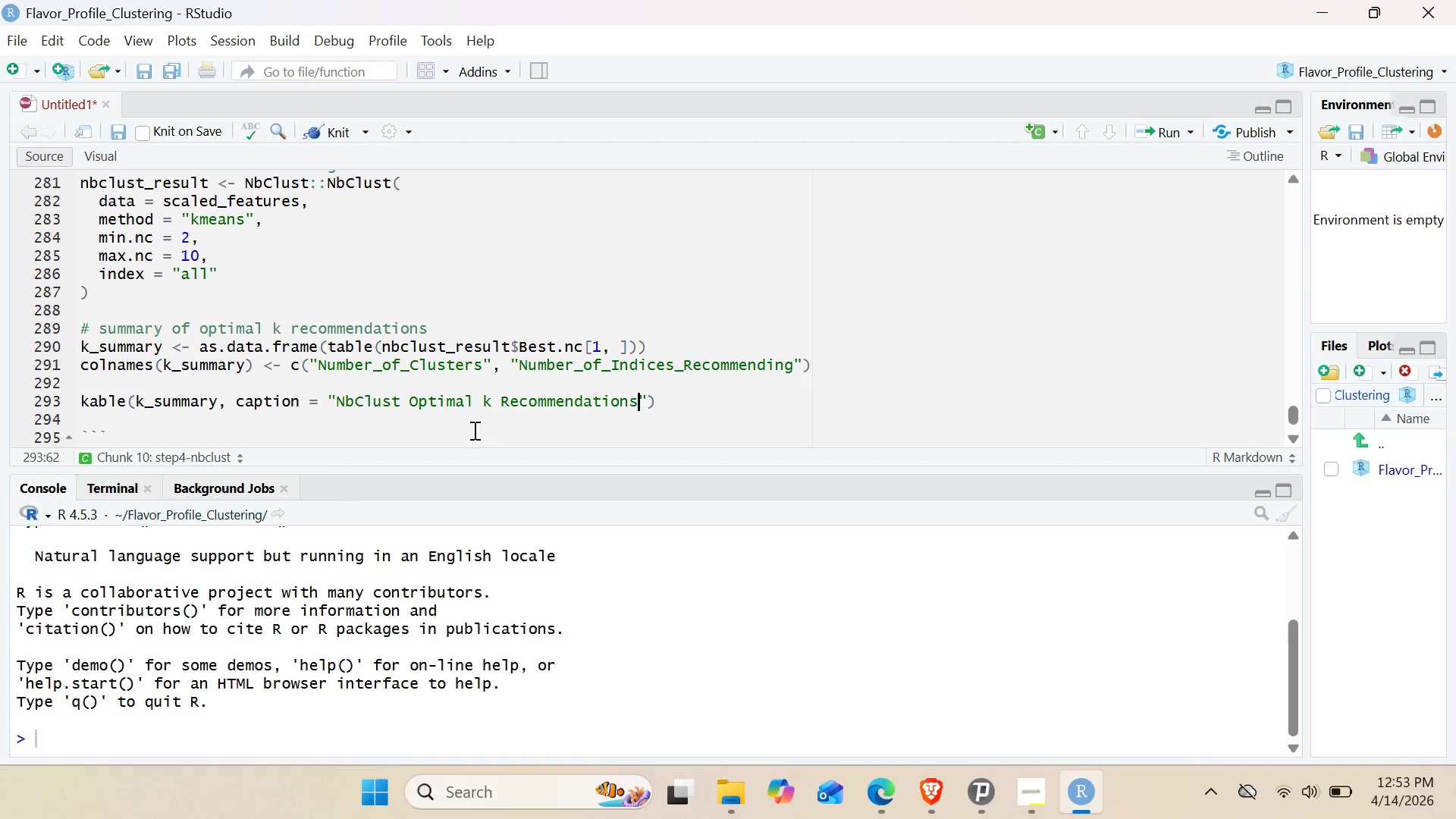 
left_click([664, 400])
 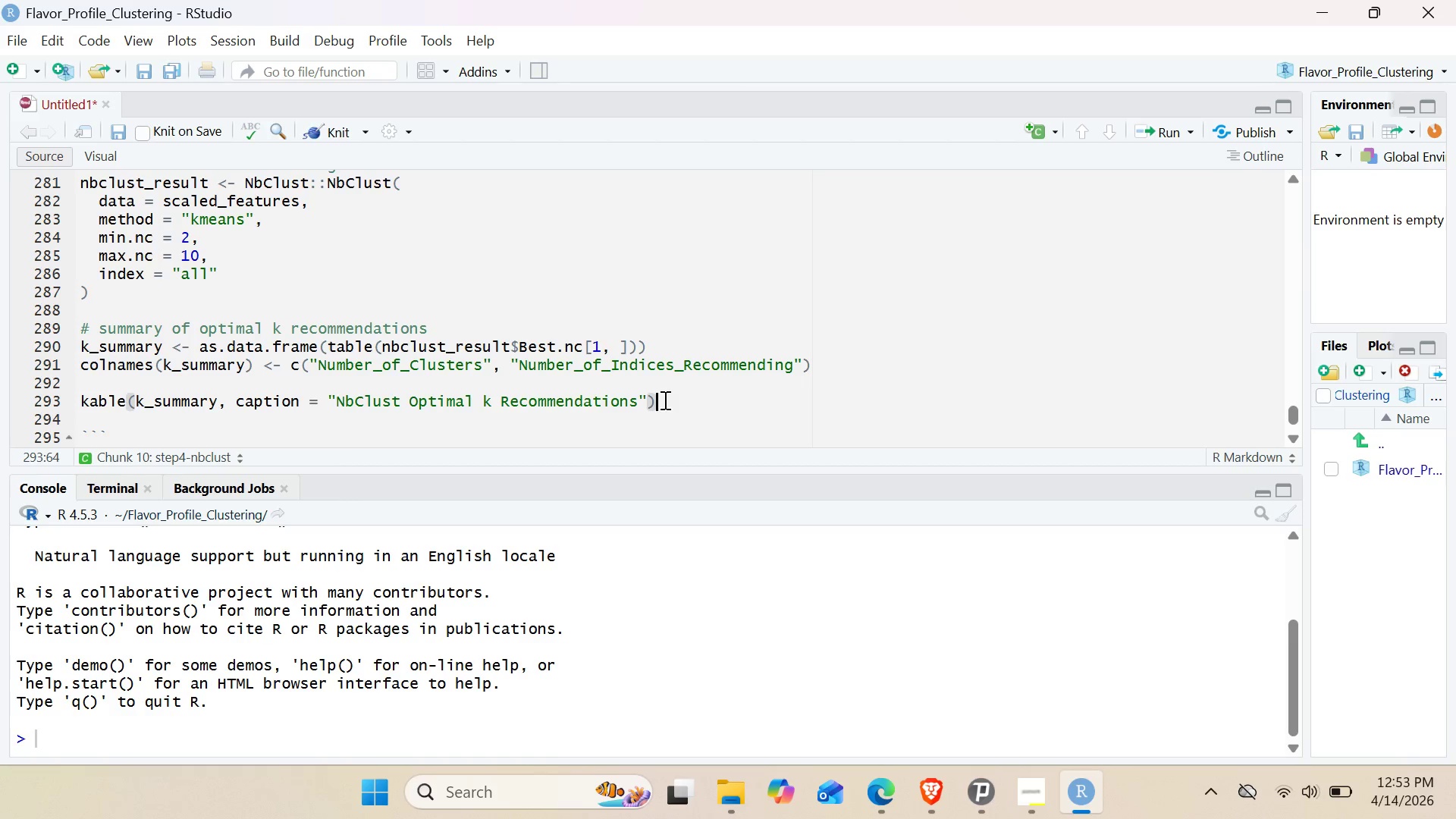 
key(Space)
 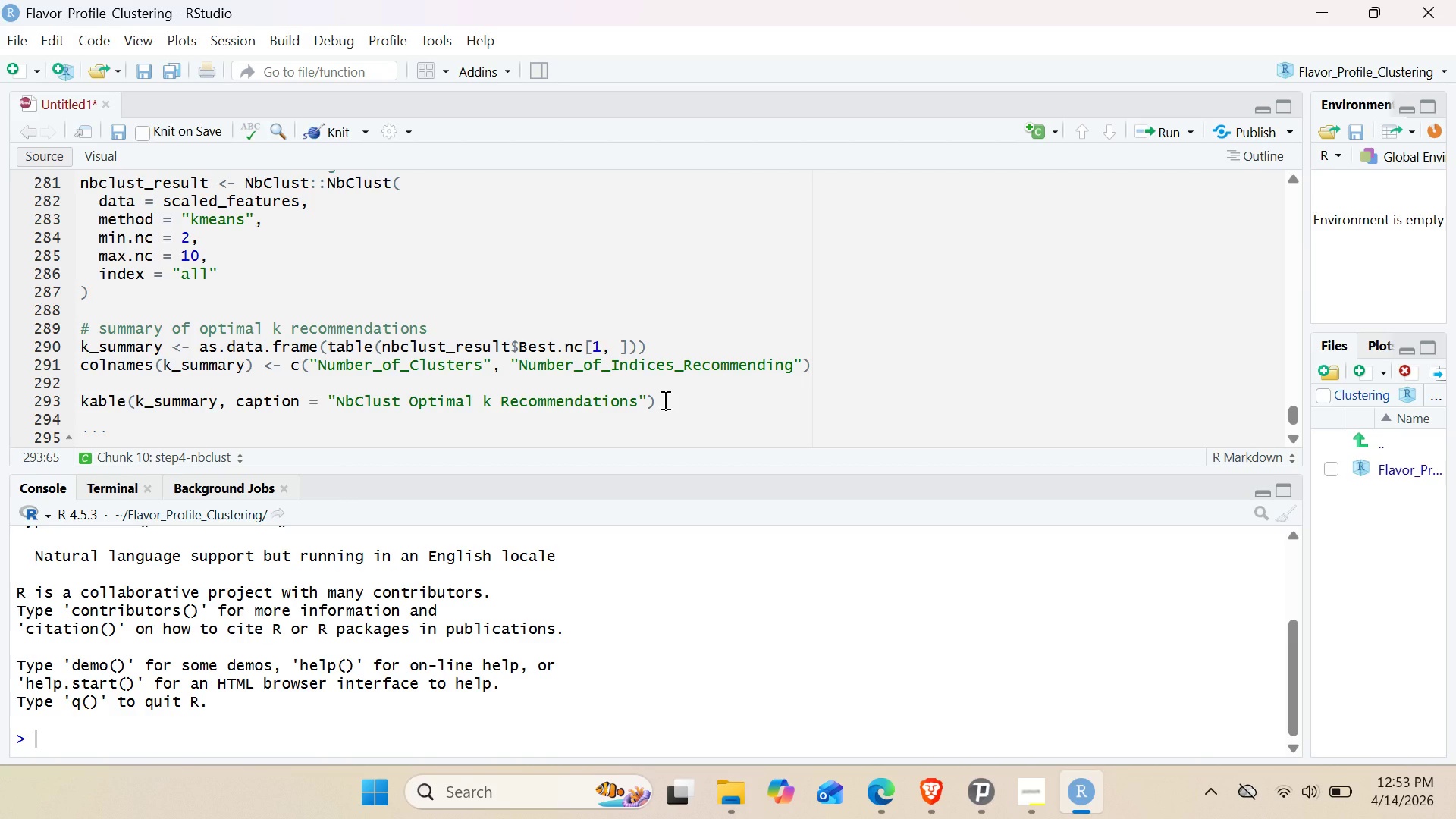 
key(Shift+5)
 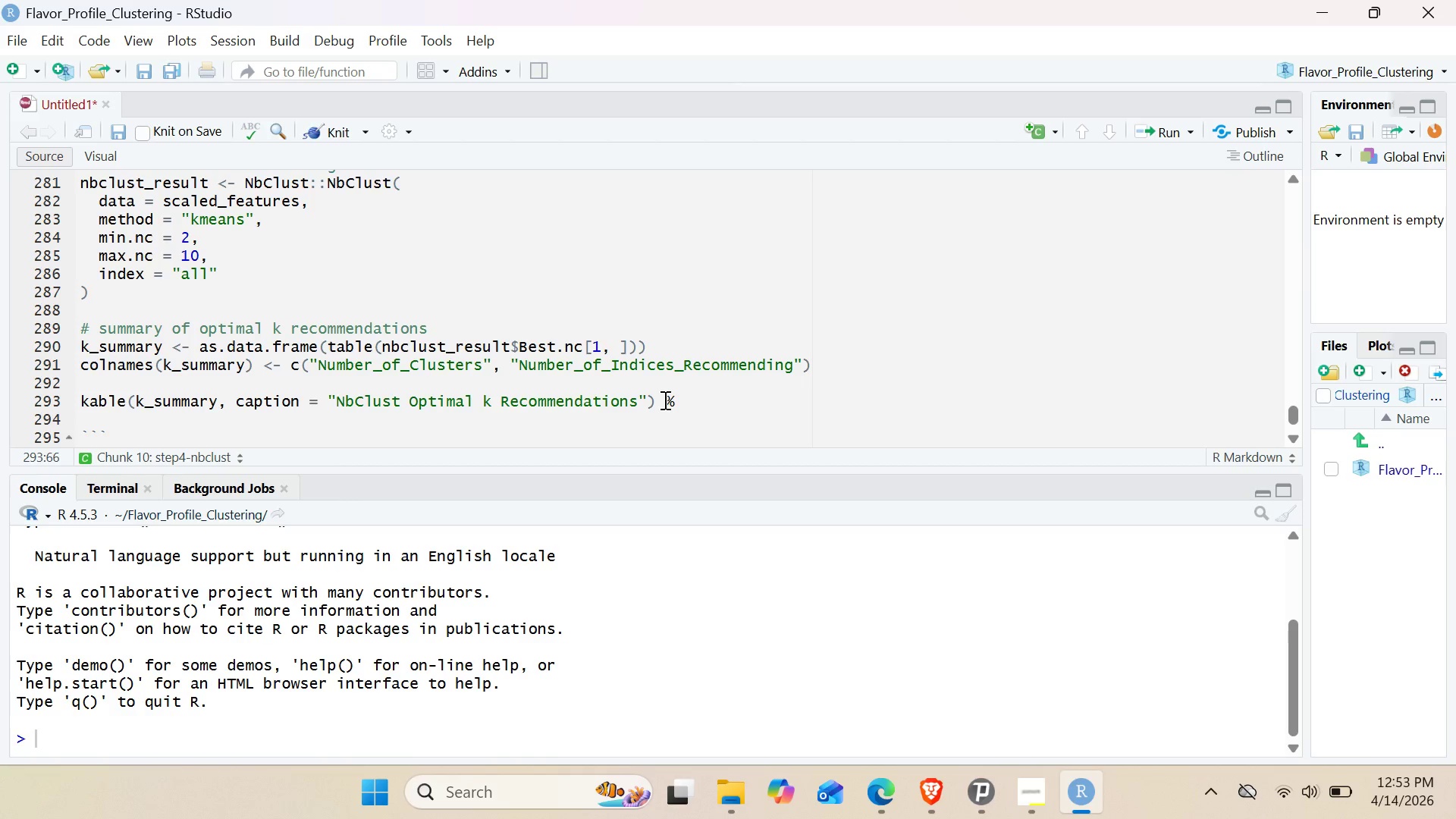 
key(Shift+Period)
 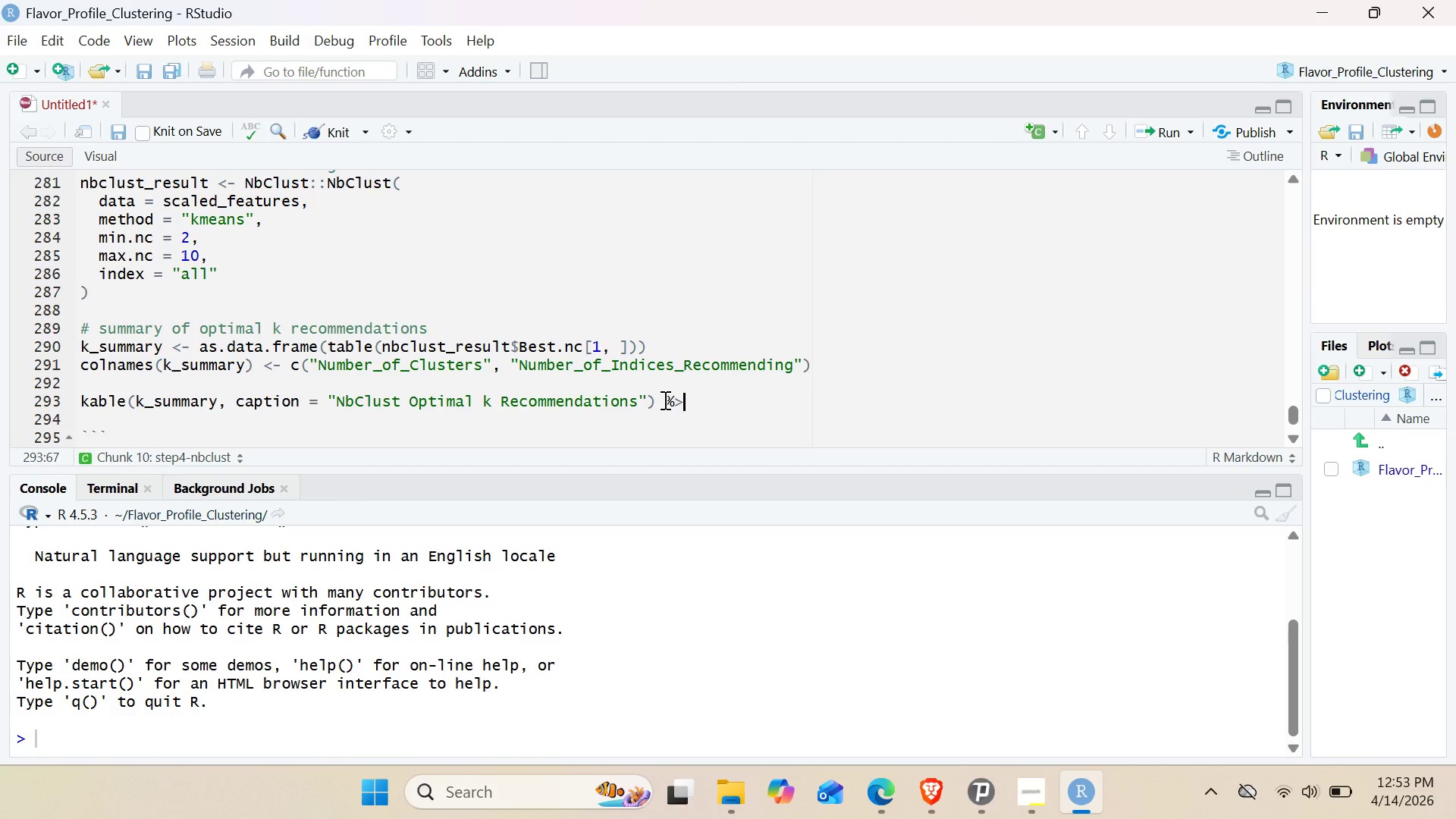 
key(Shift+5)
 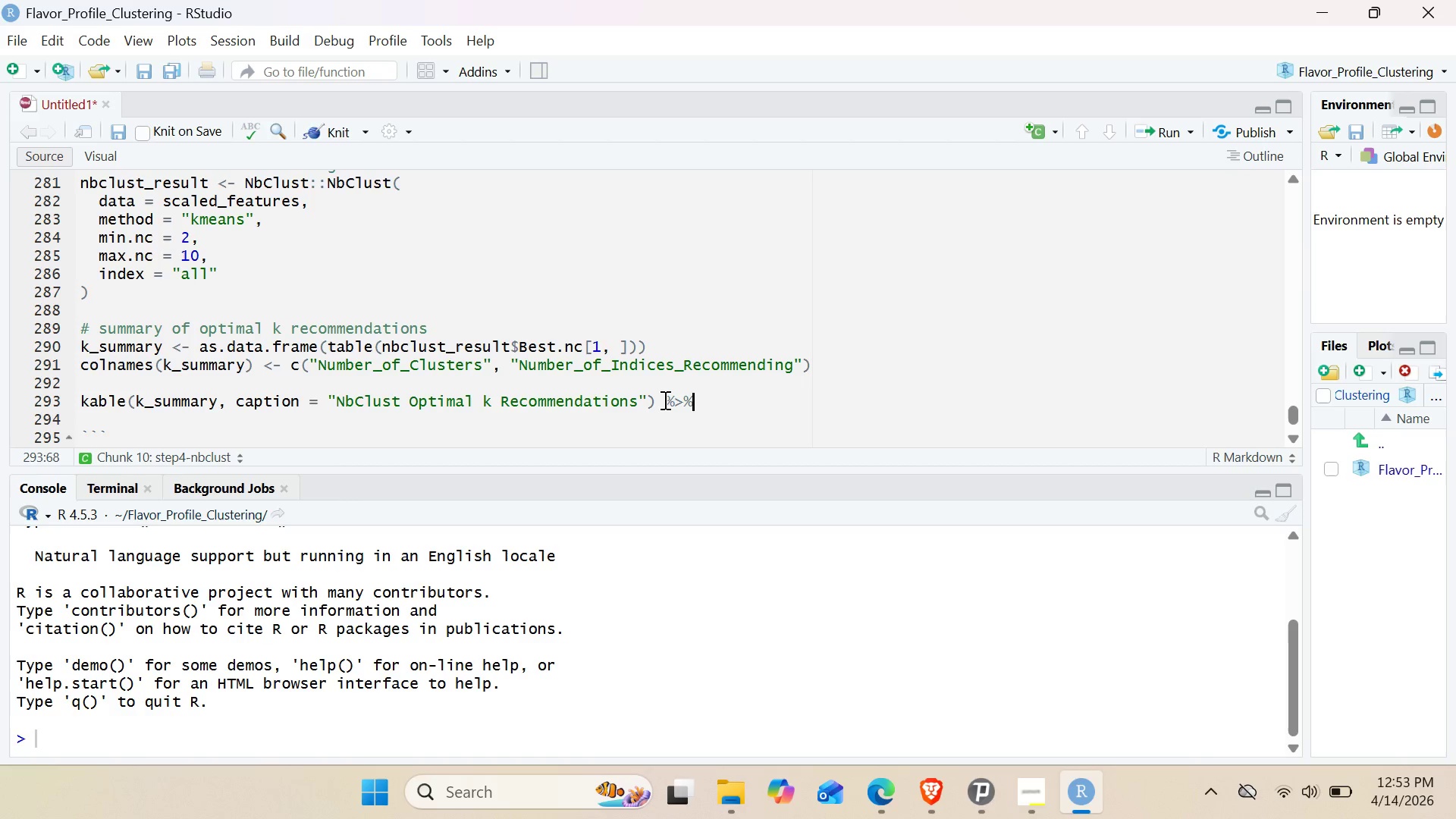 
key(Enter)
 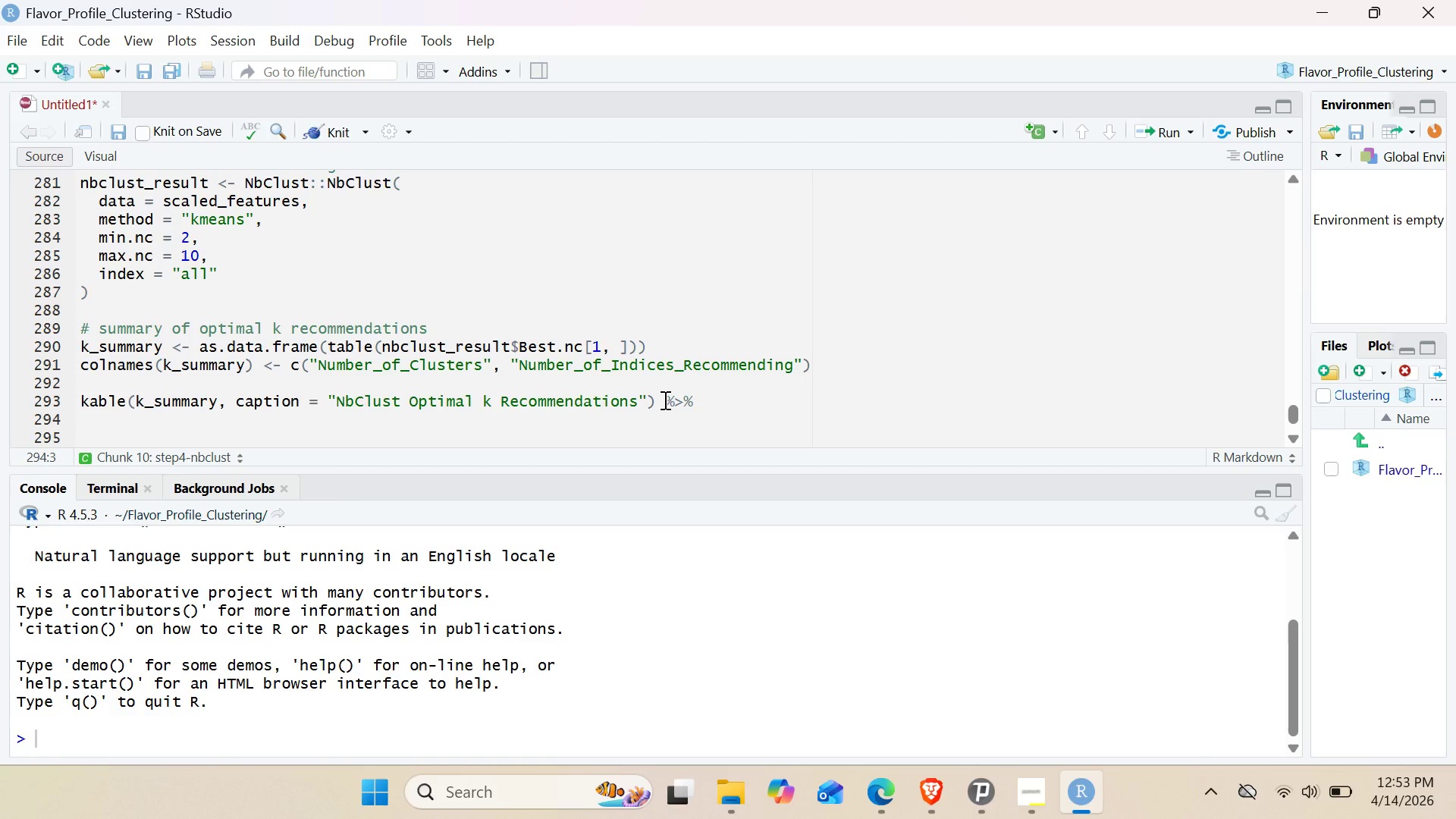 
type(kable)
 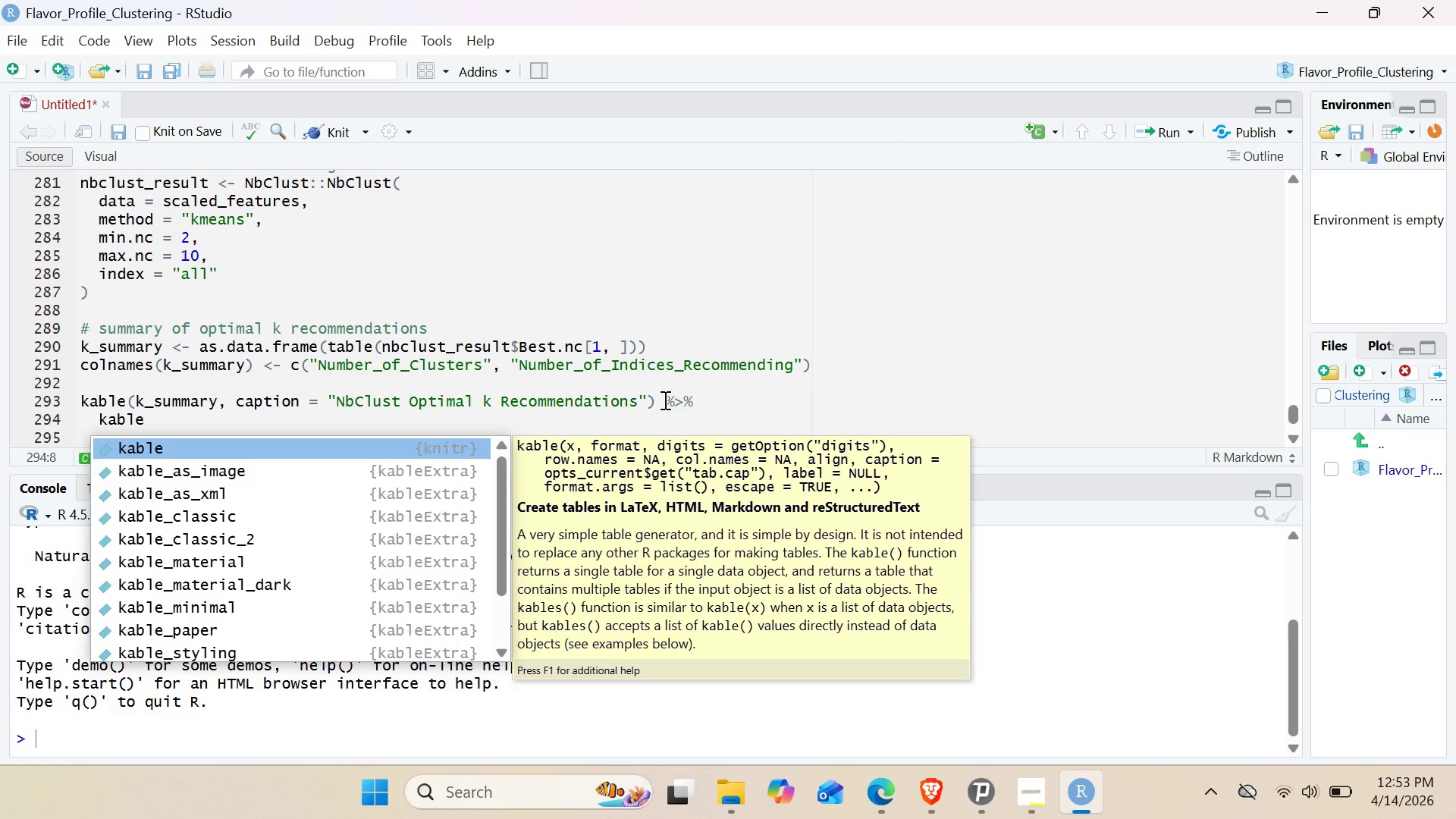 
type(_sty)
 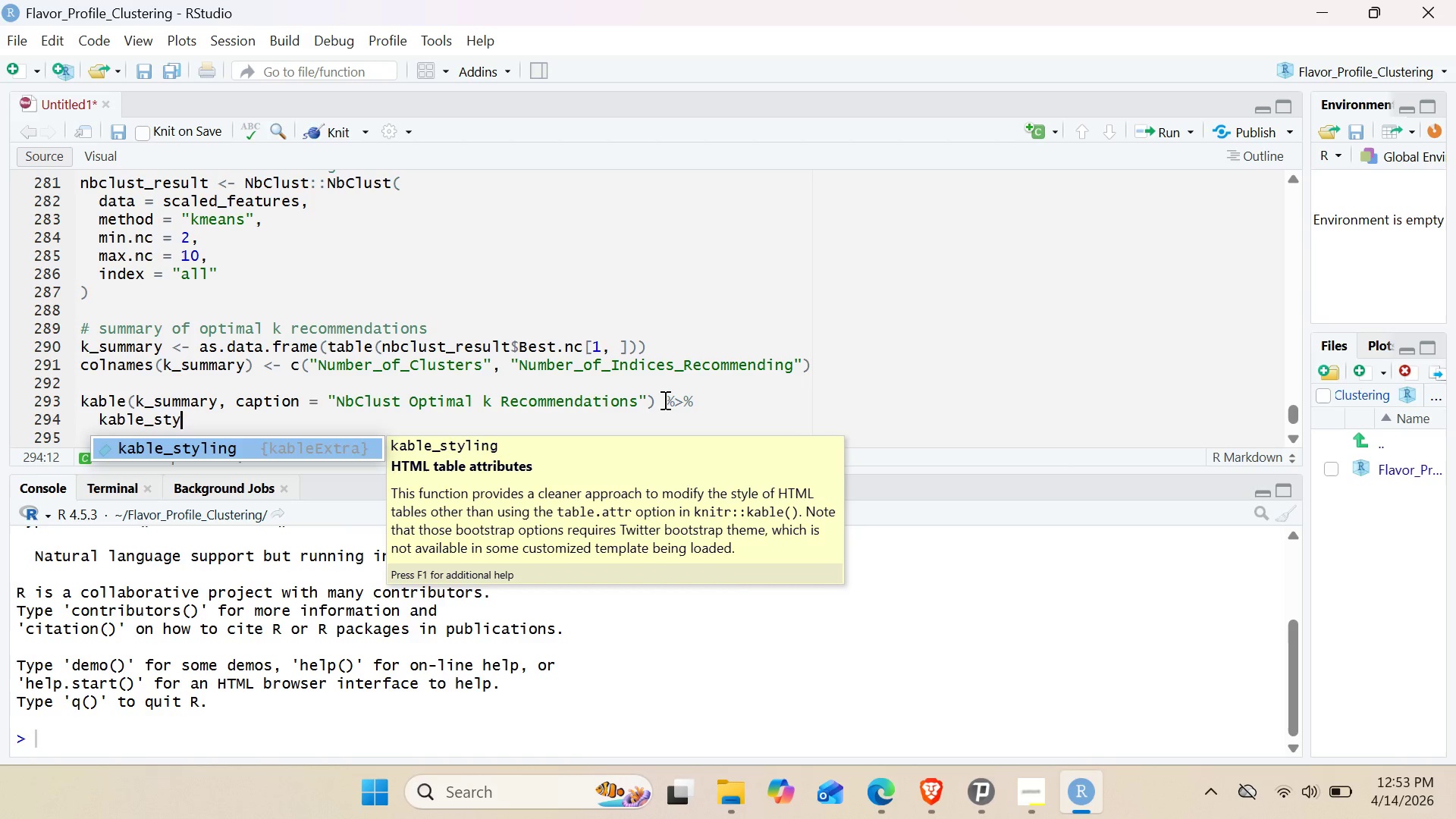 
key(Enter)
 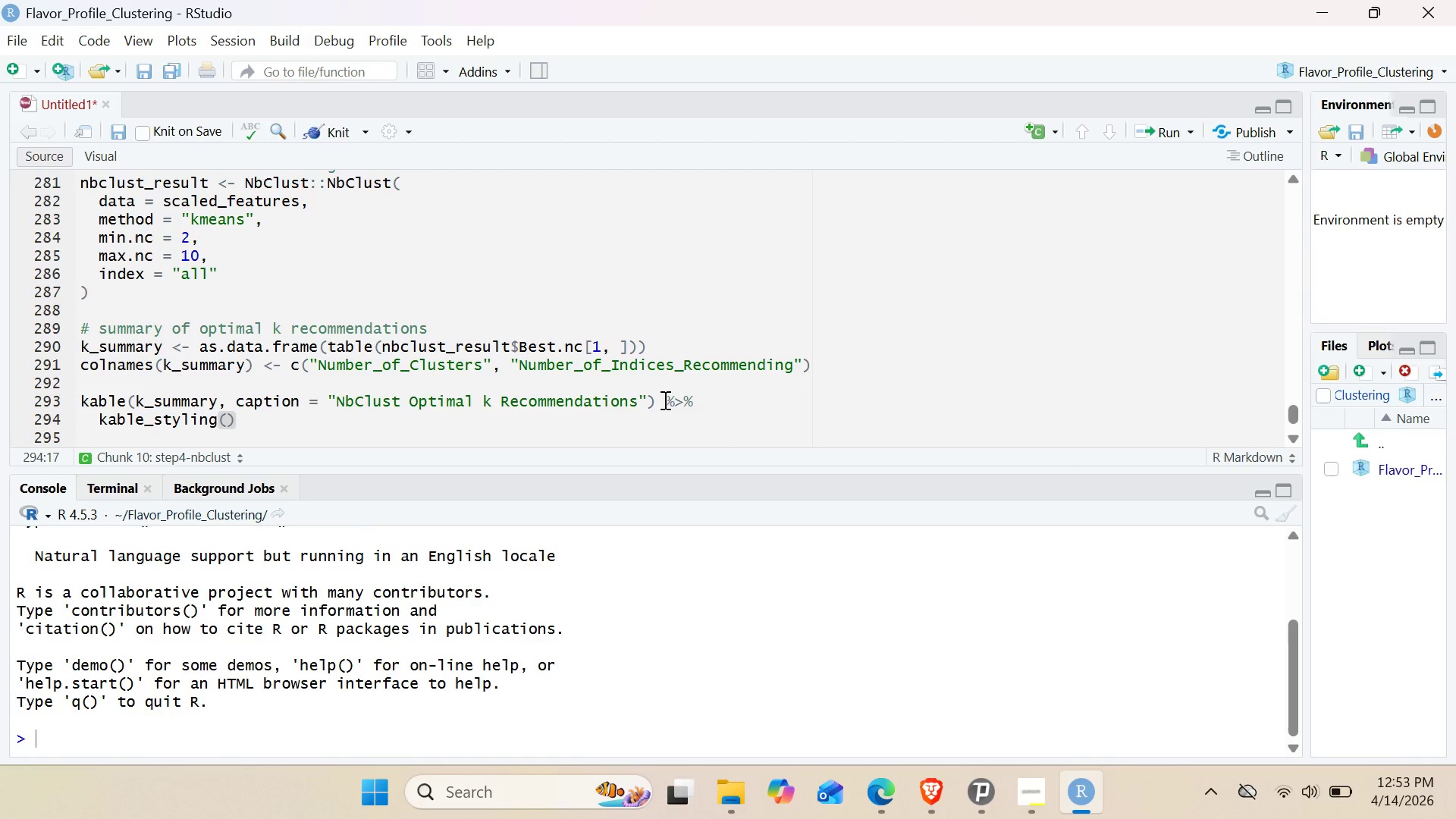 
type(bootstra)
 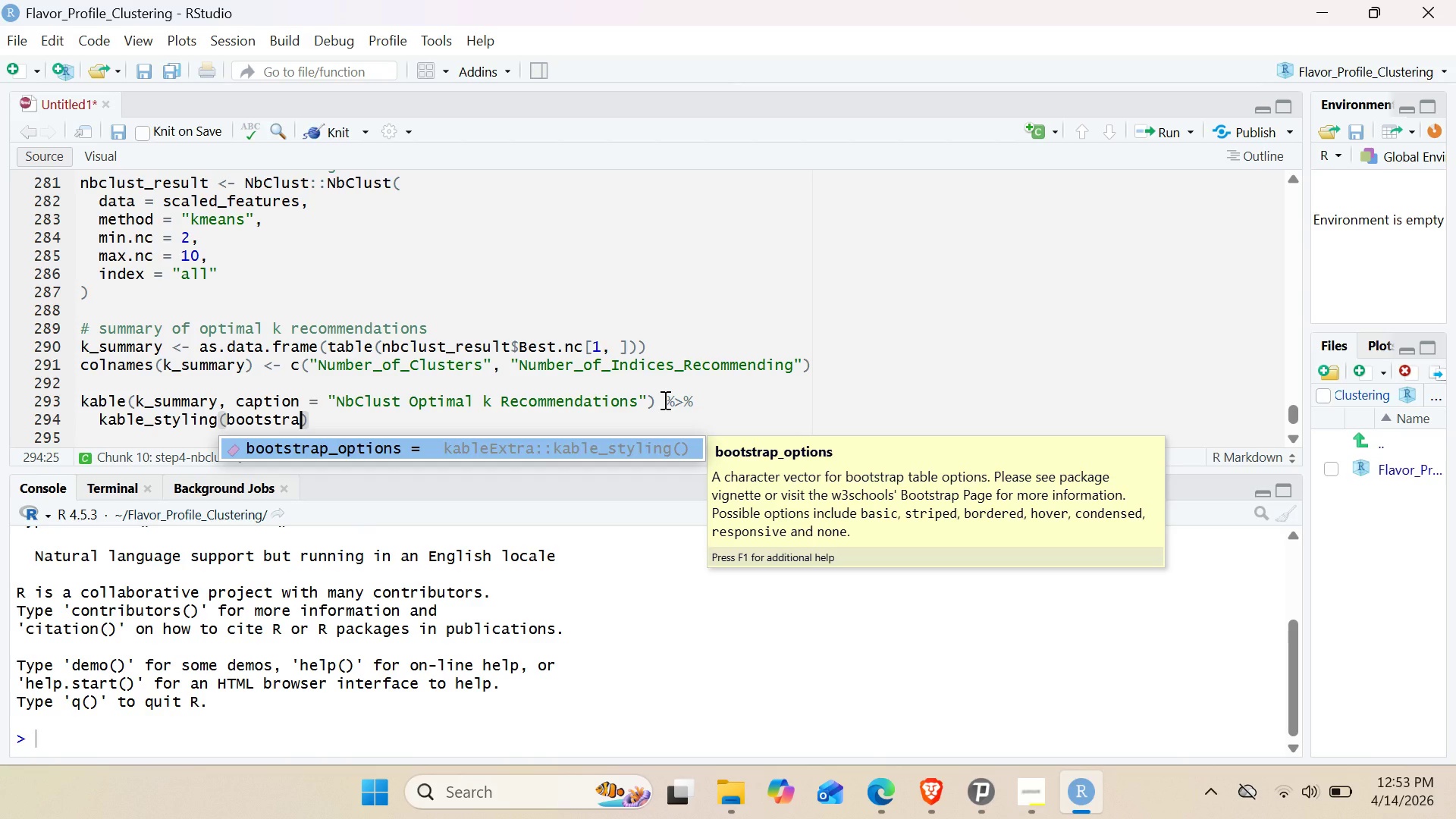 
left_click([664, 400])
 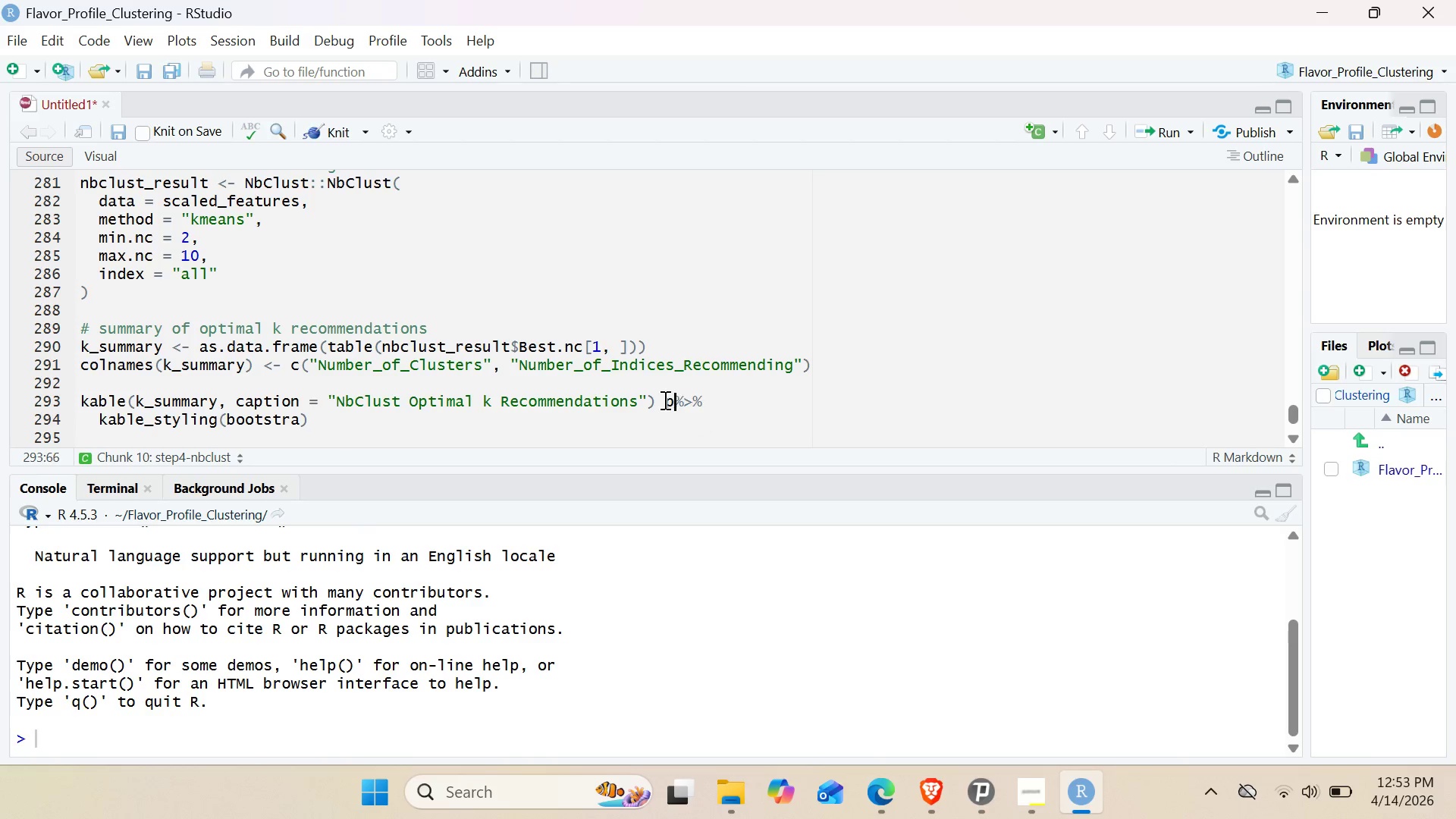 
type(p_options)
 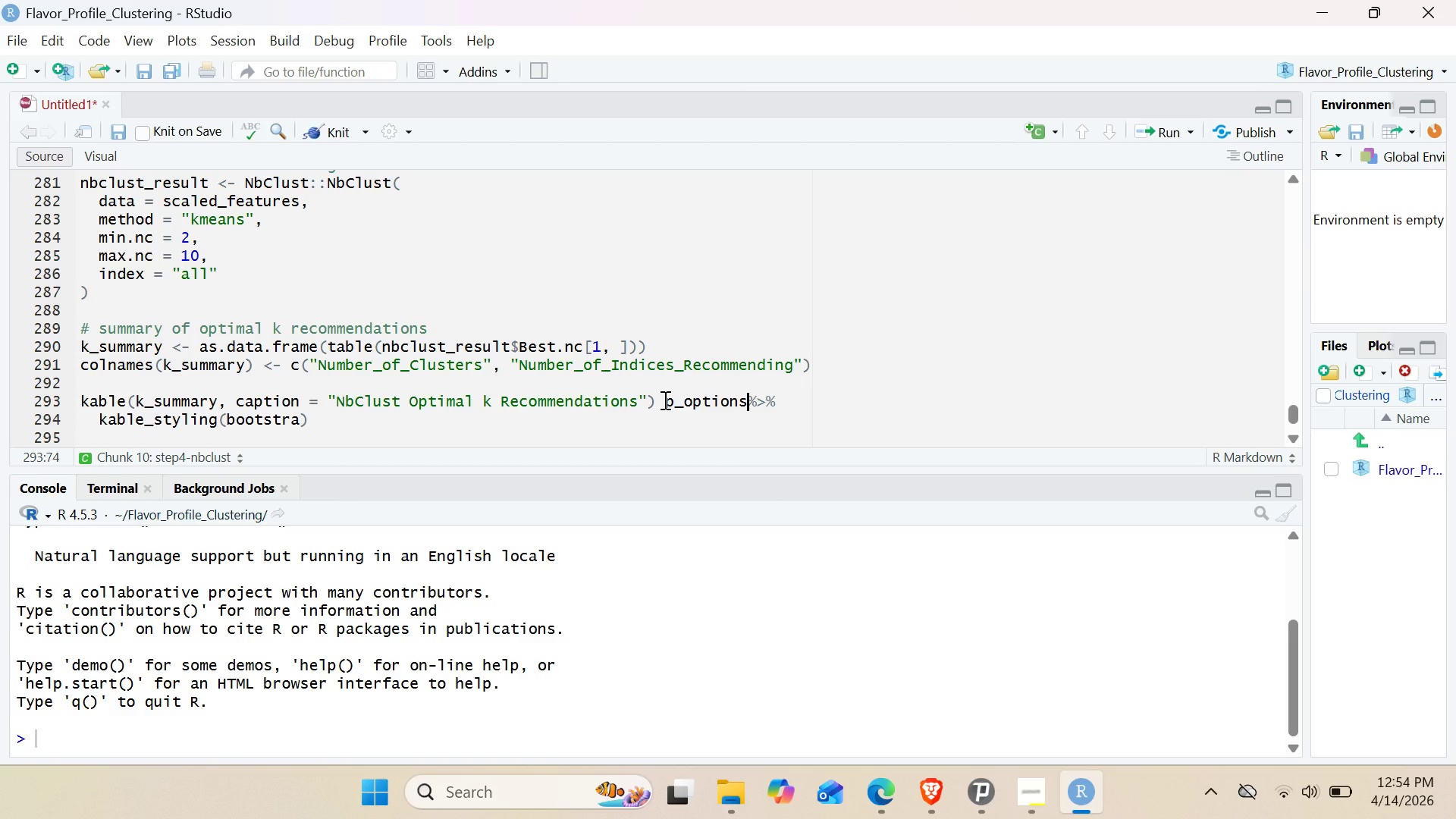 
wait(15.5)
 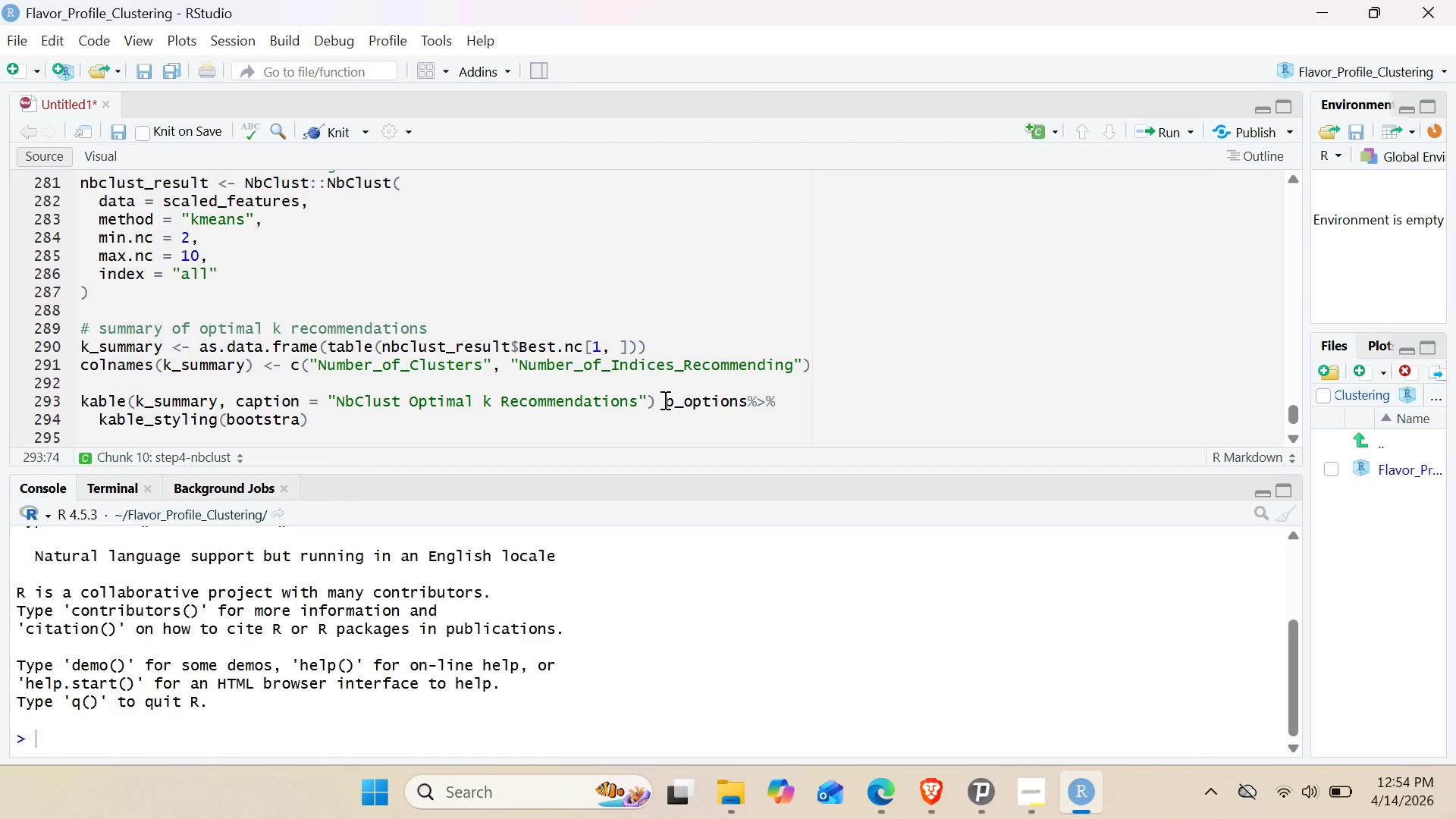 
left_click([297, 416])
 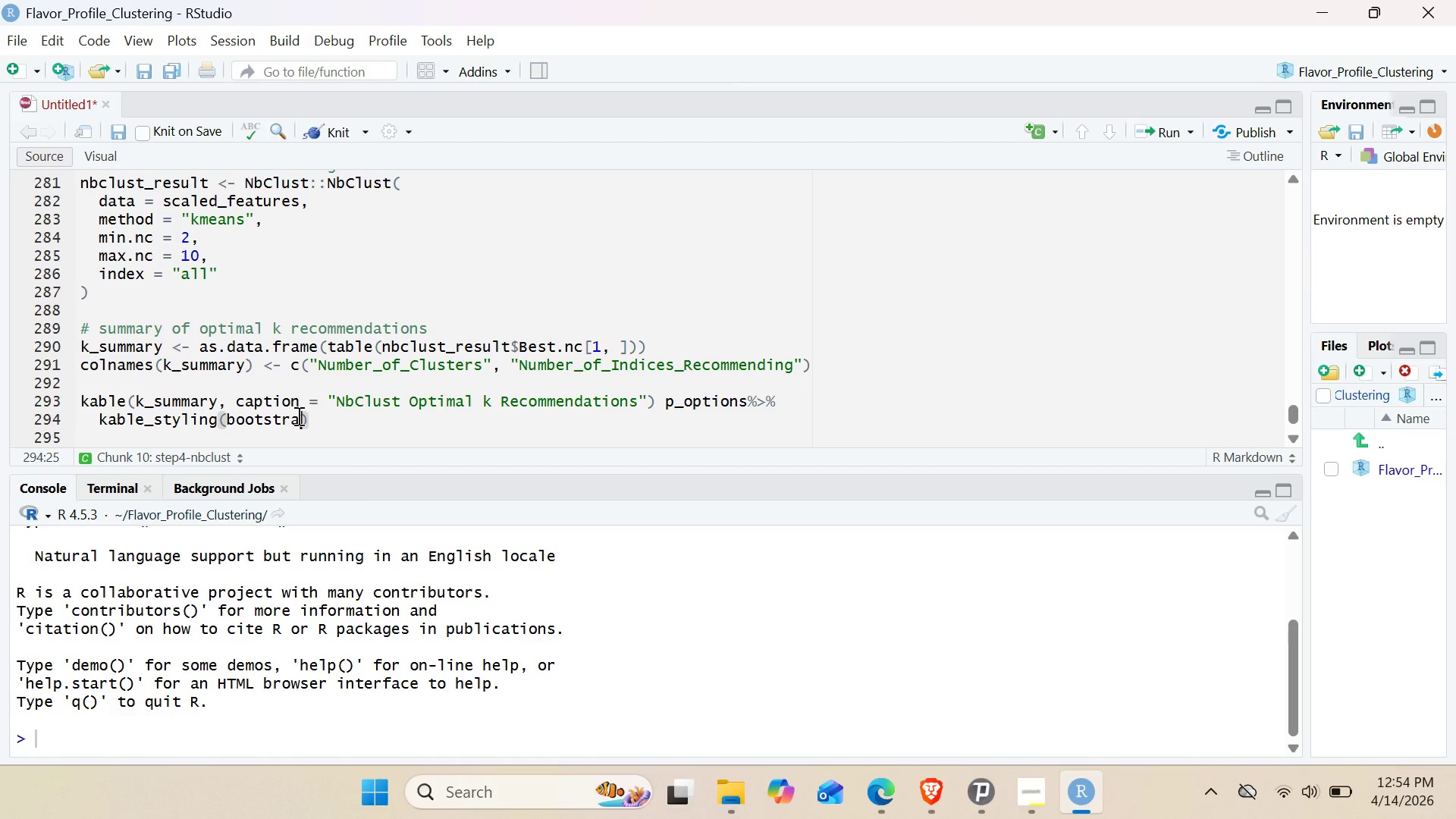 
key(P)
 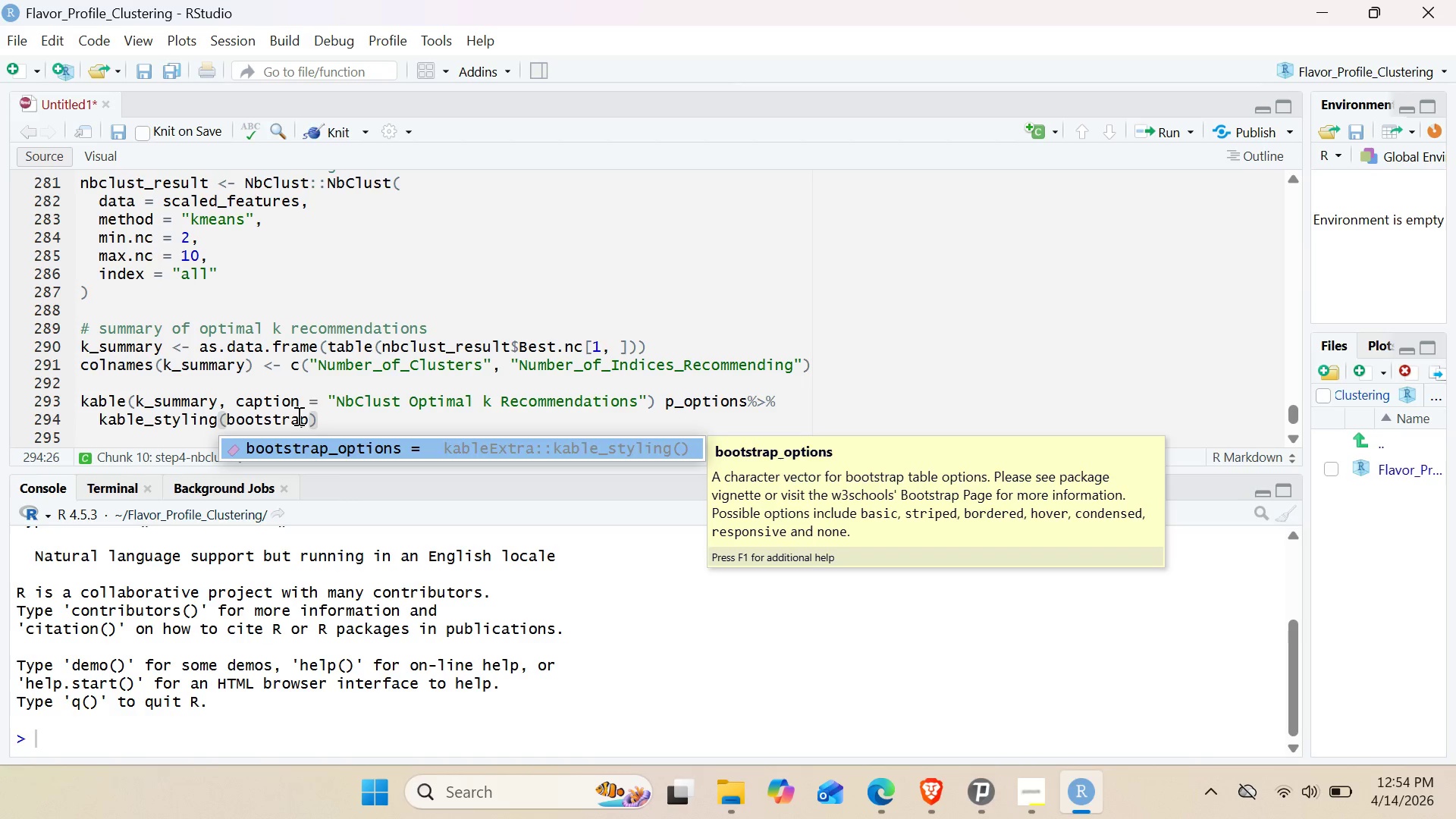 
key(Enter)
 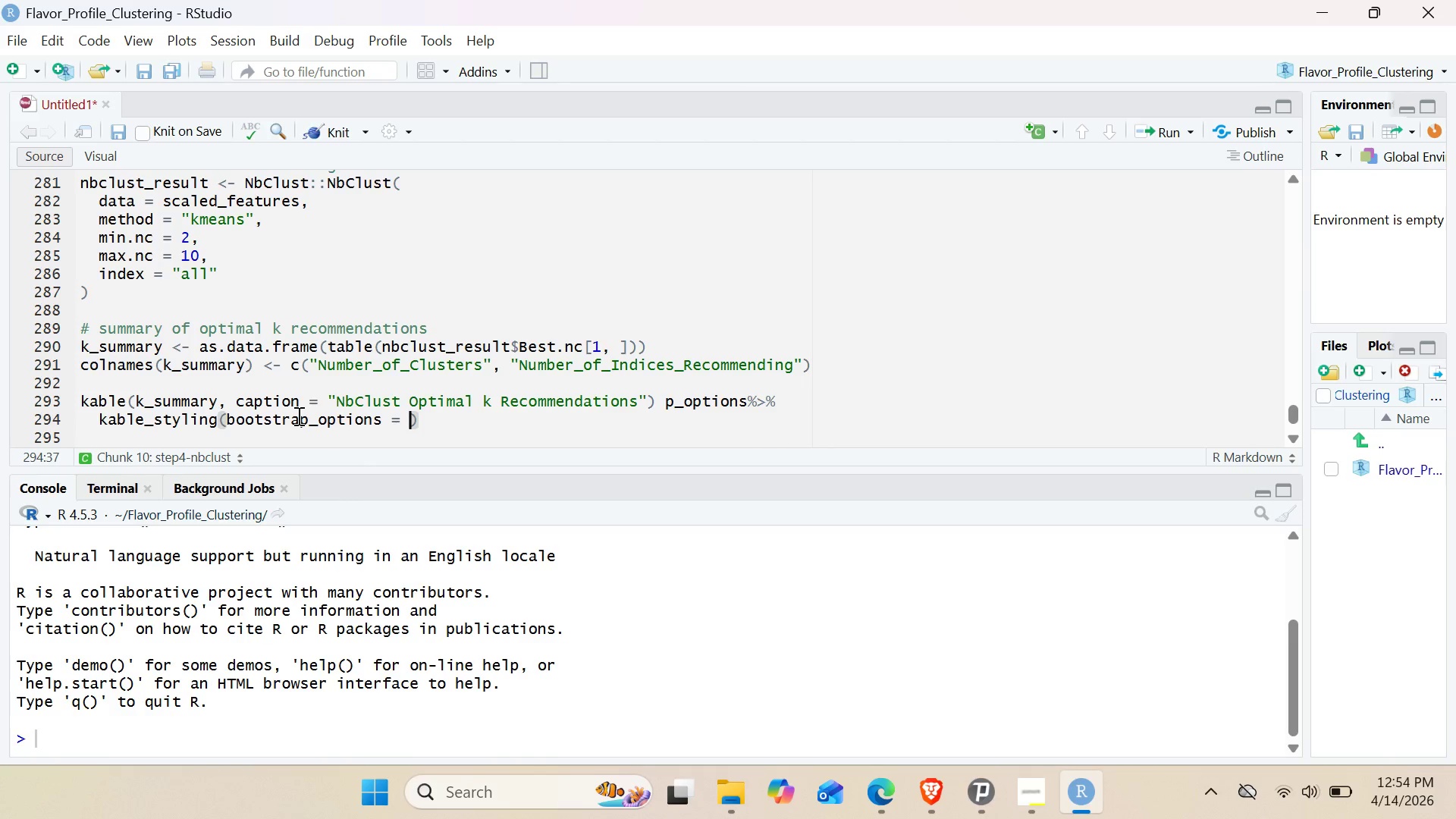 
wait(5.86)
 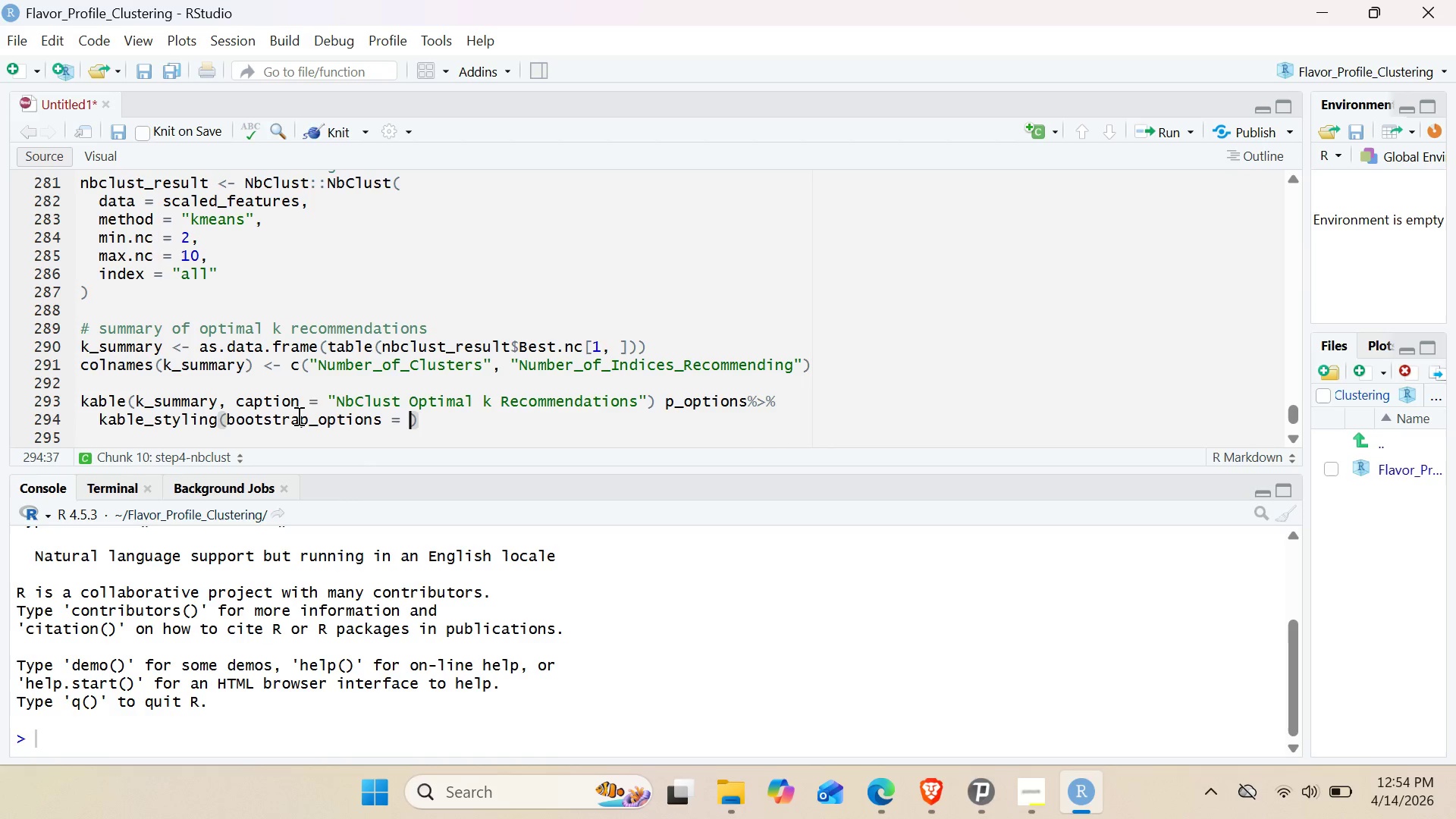 
type(c("stripp)
key(Backspace)
type(ed)
 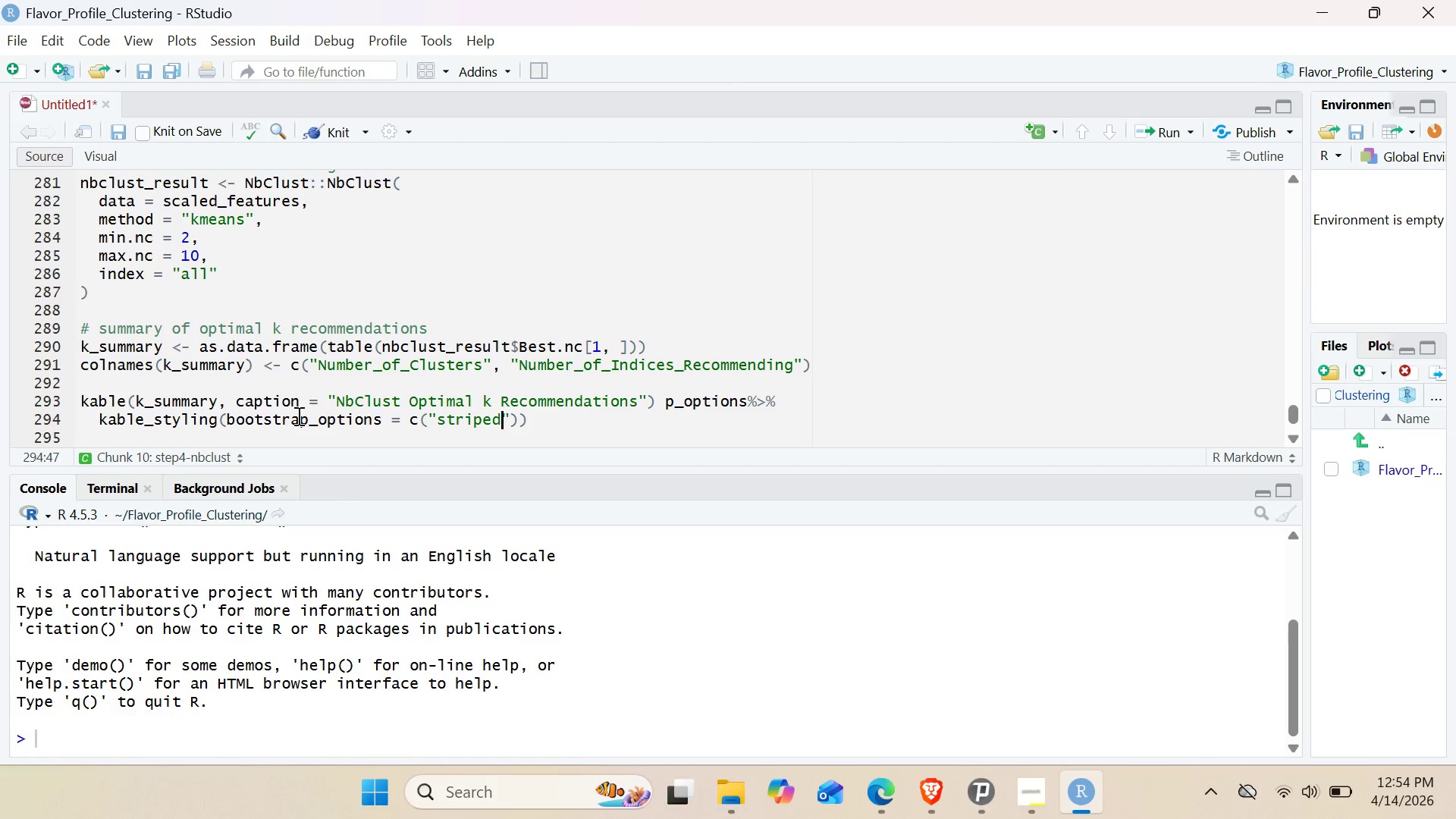 
key(ArrowRight)
 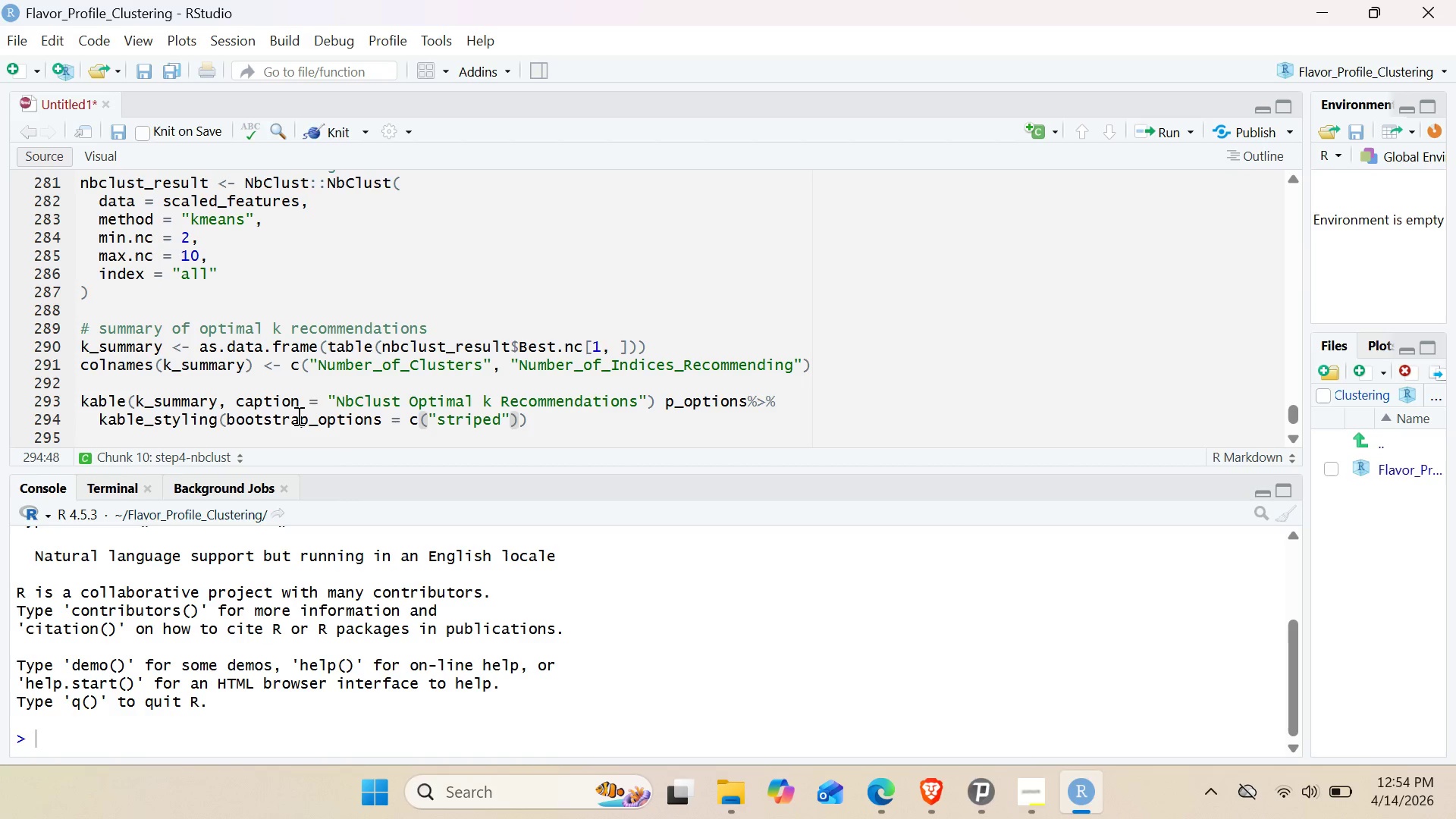 
type(, "hover)
 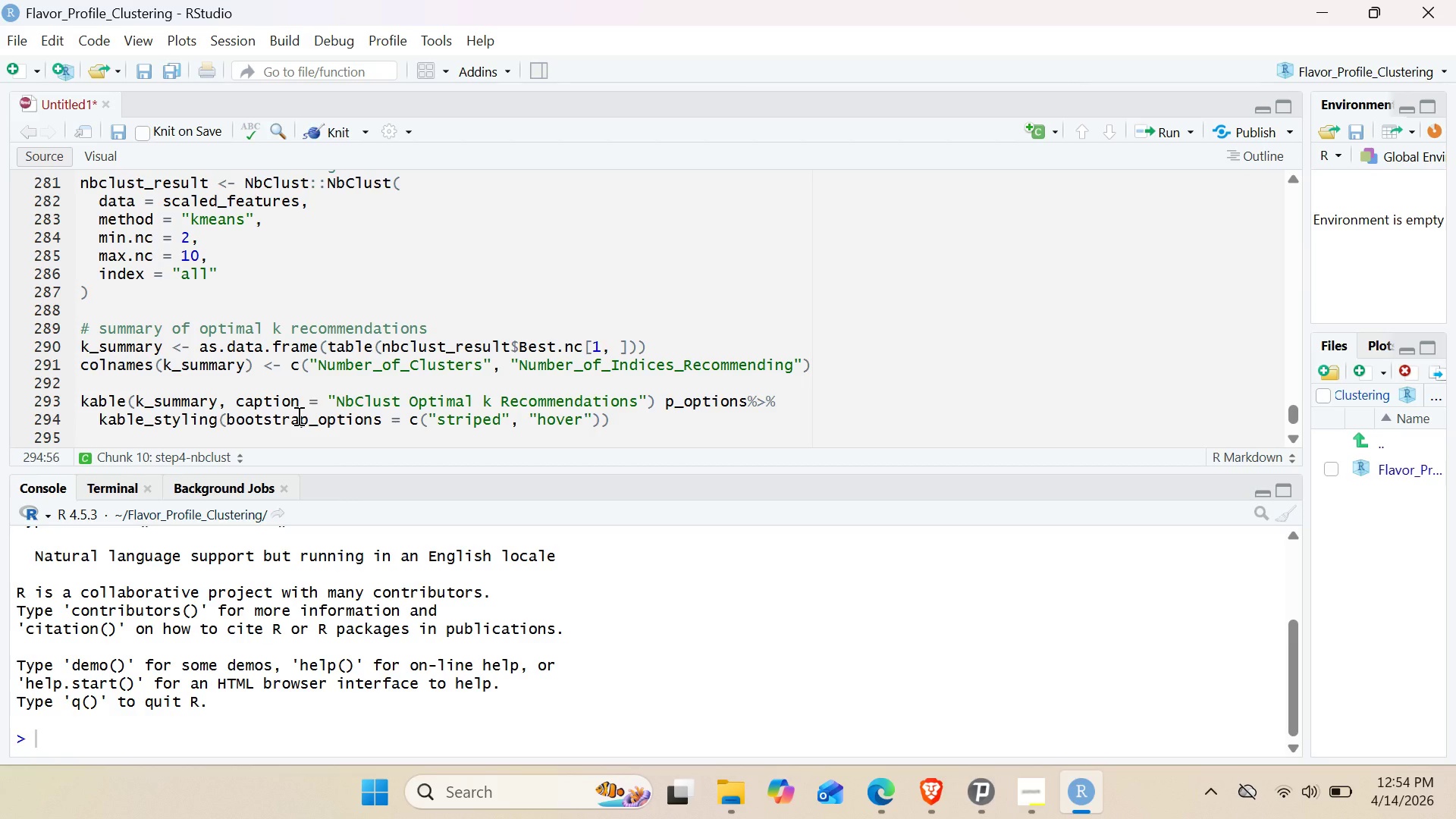 
wait(10.58)
 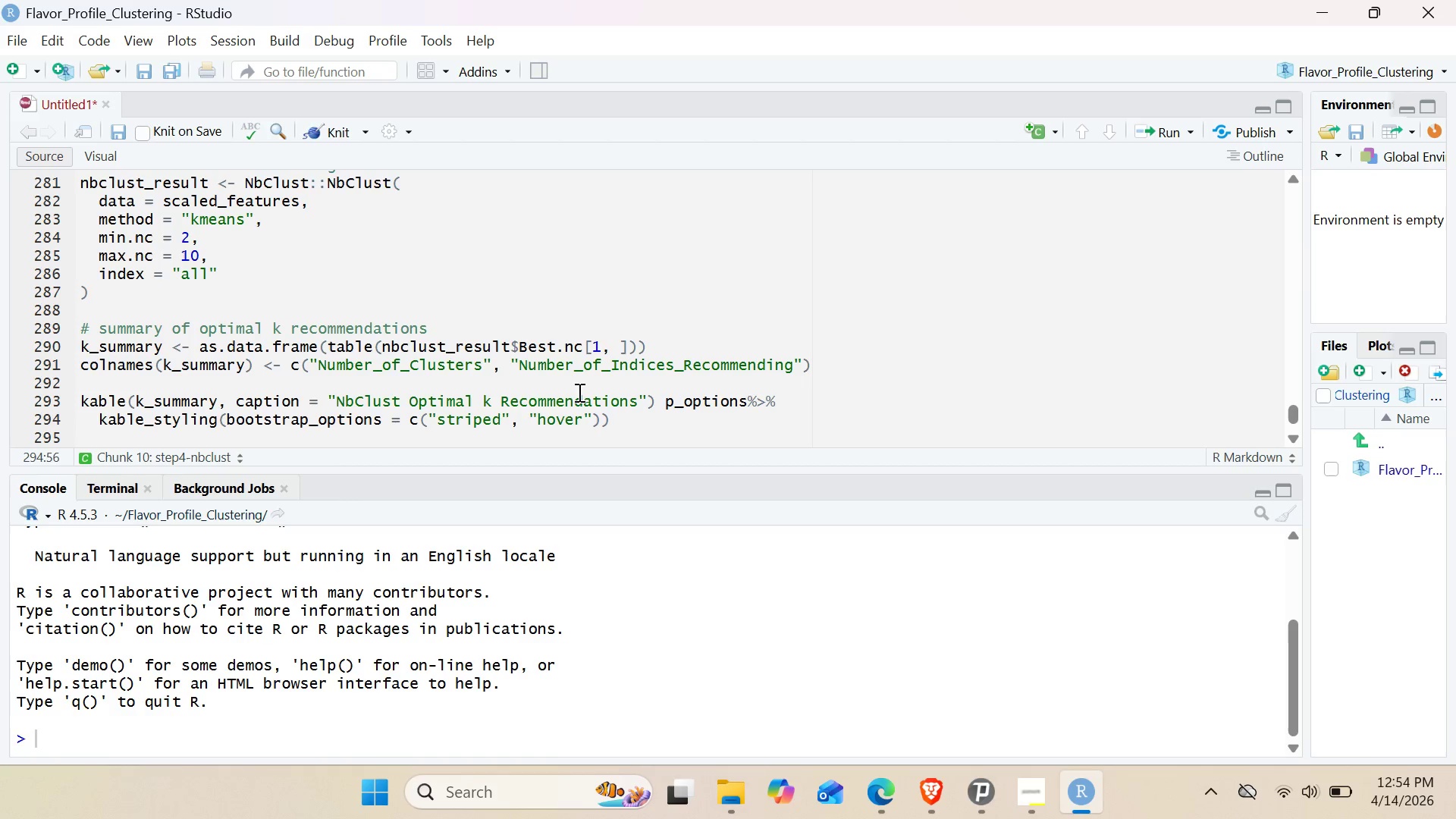 
double_click([677, 401])
 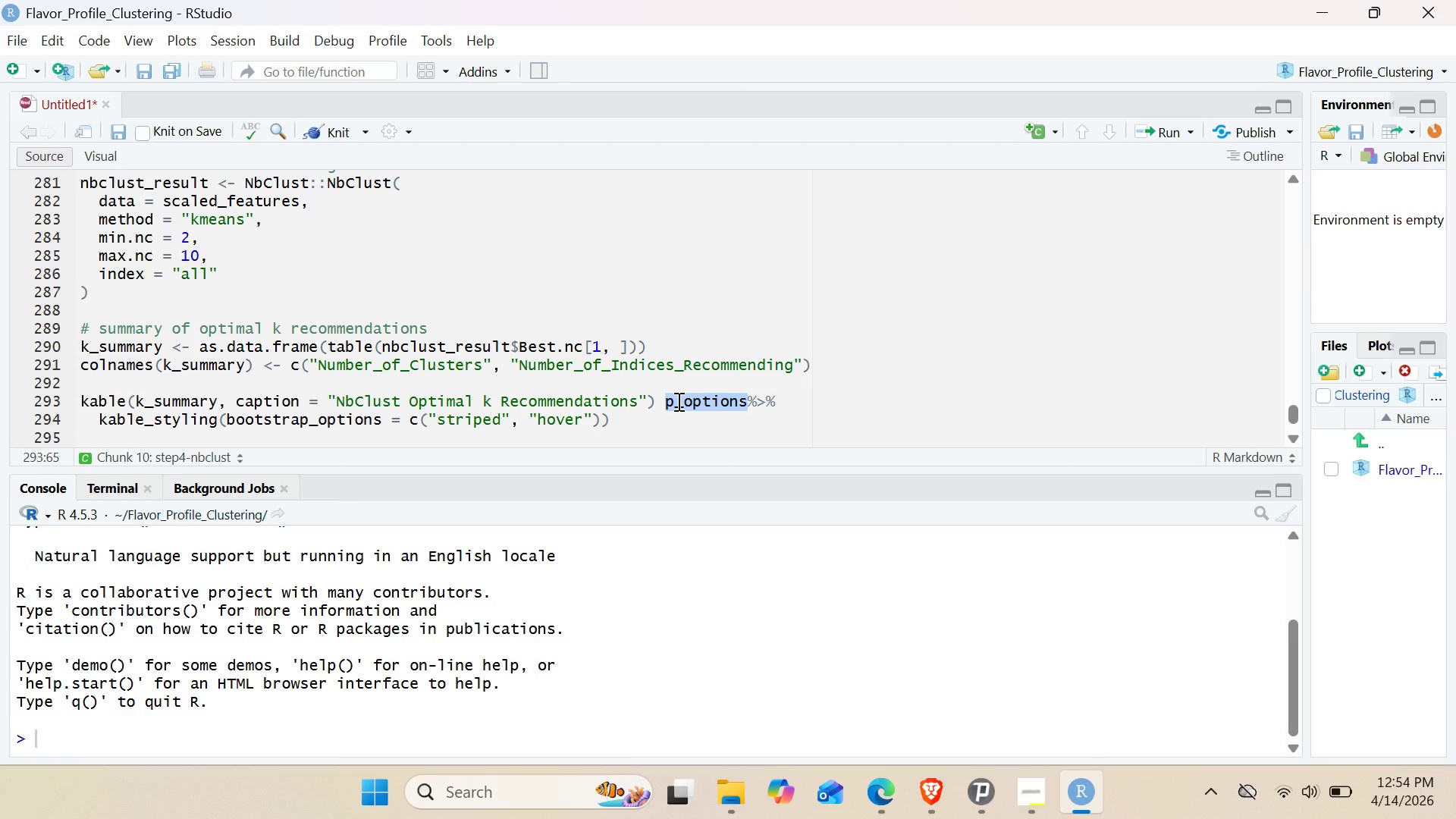 
key(Backspace)
 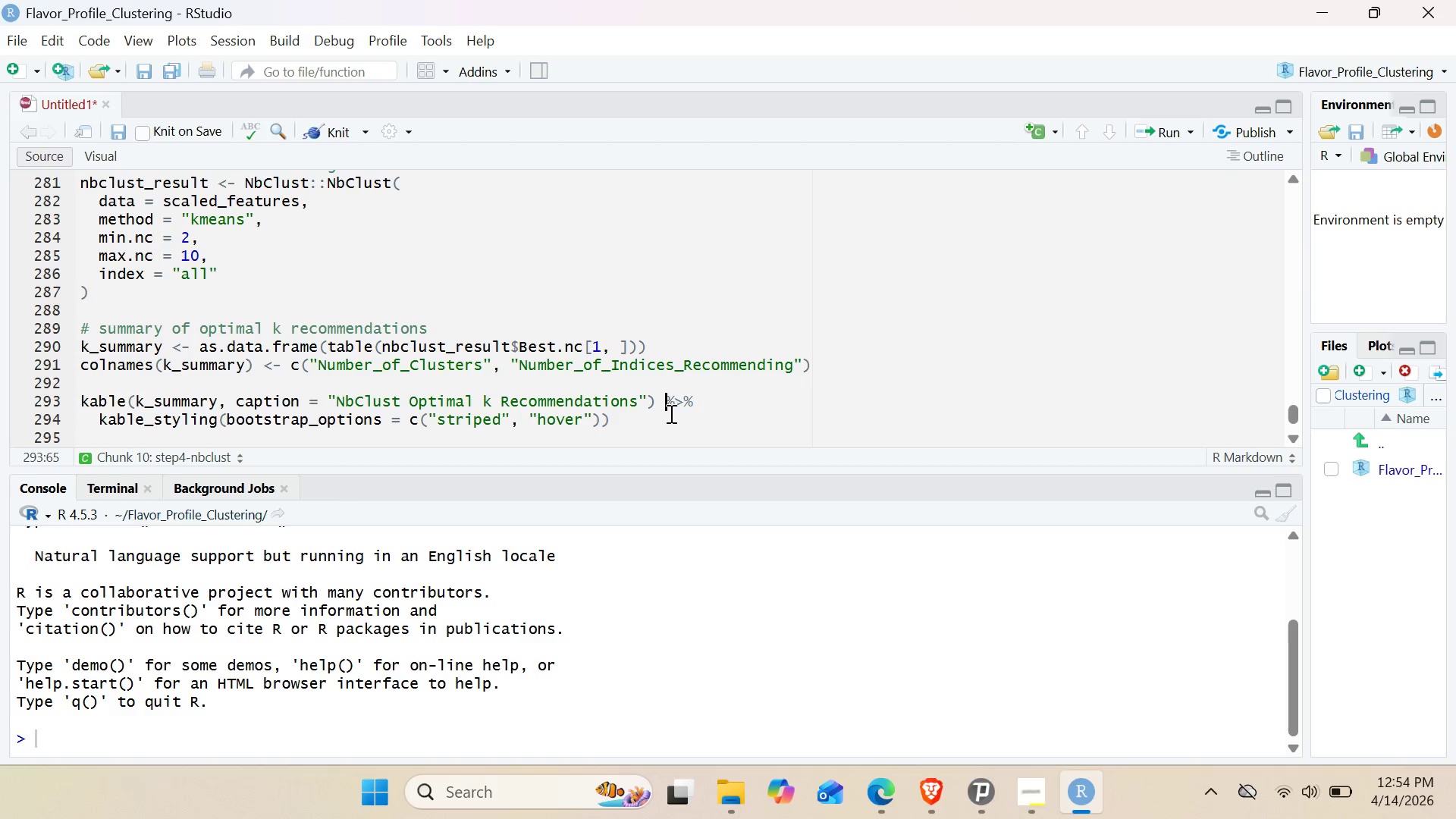 
left_click([670, 413])
 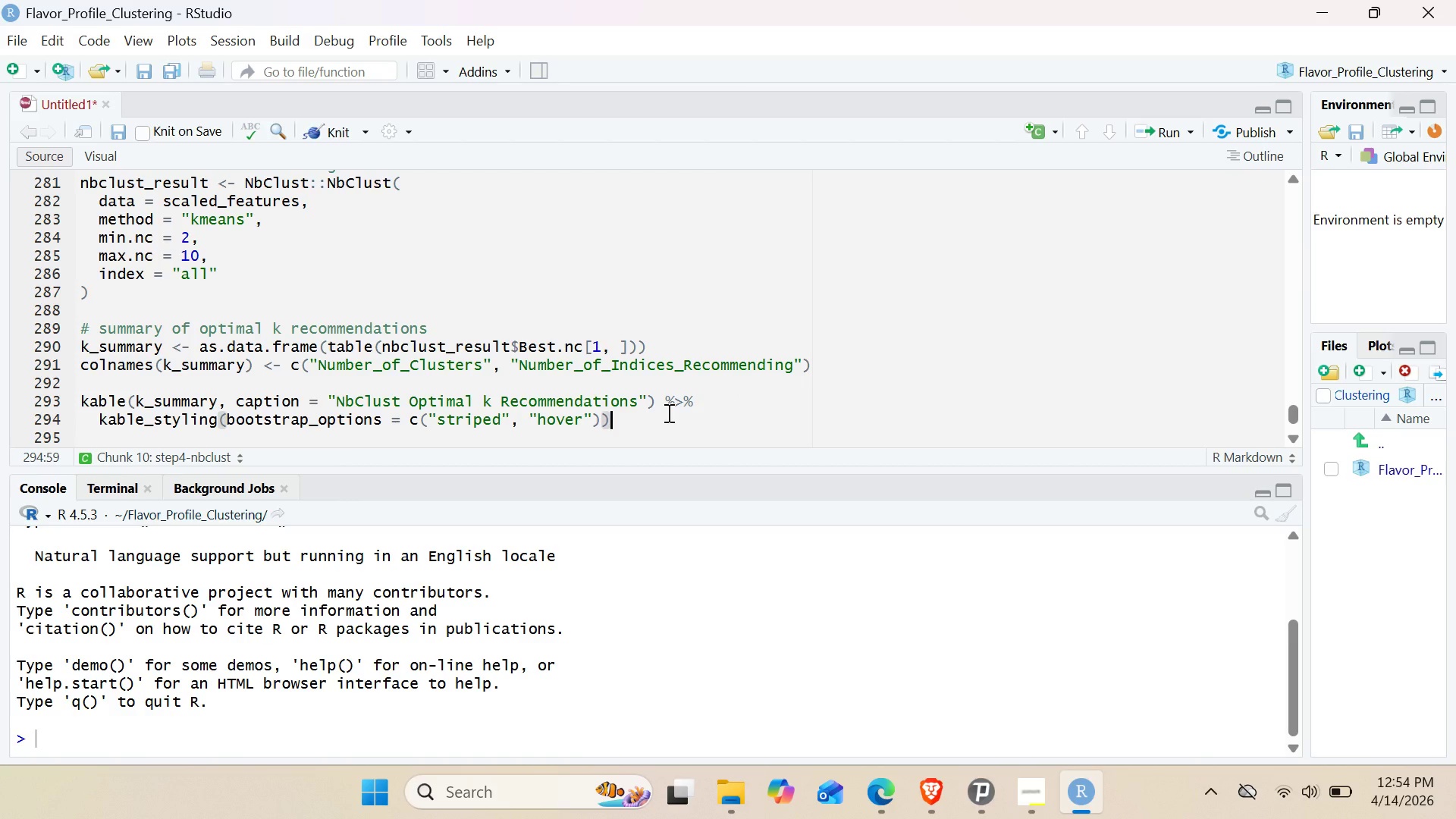 
key(Space)
 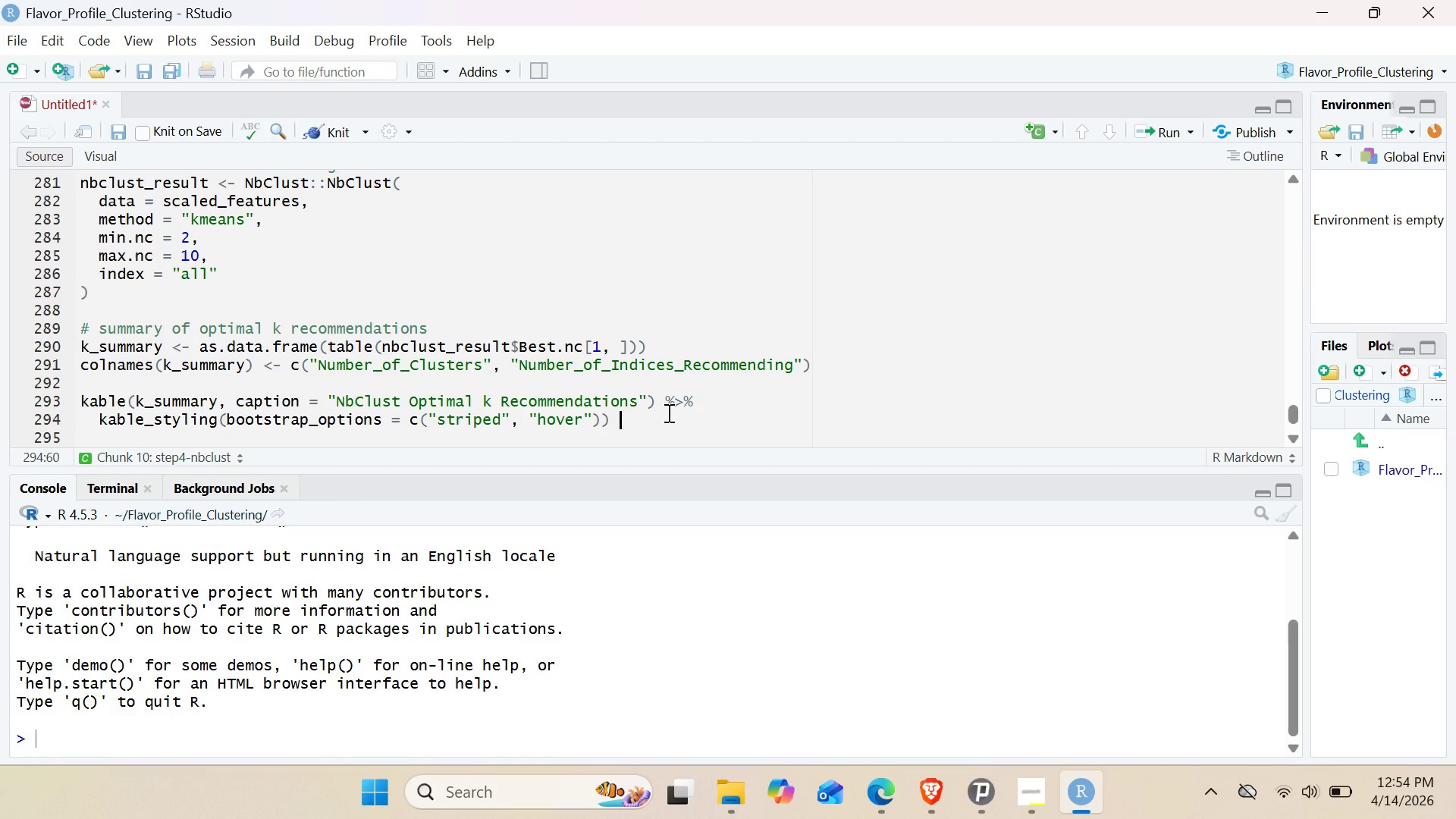 
key(Shift+5)
 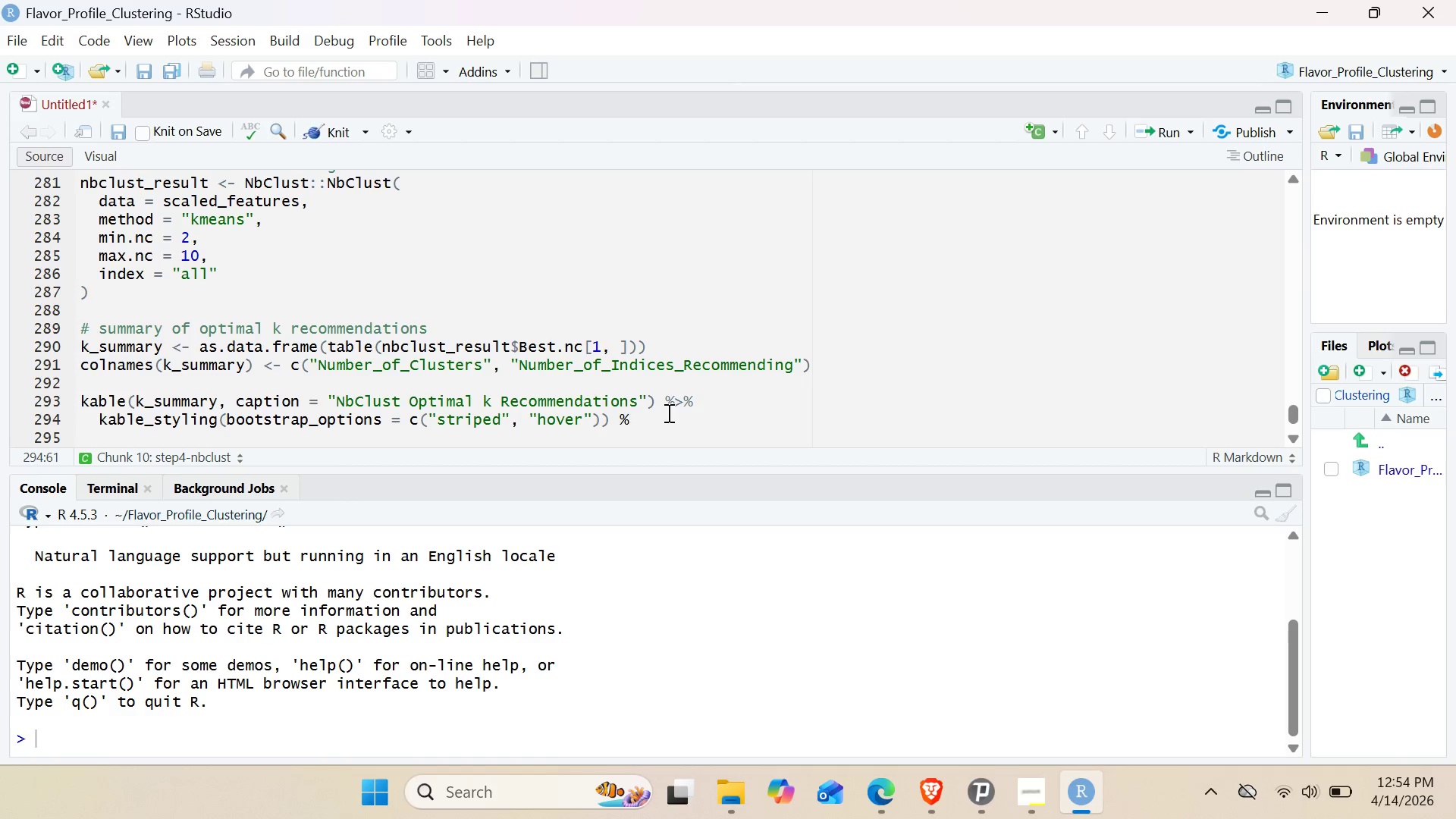 
key(Shift+Period)
 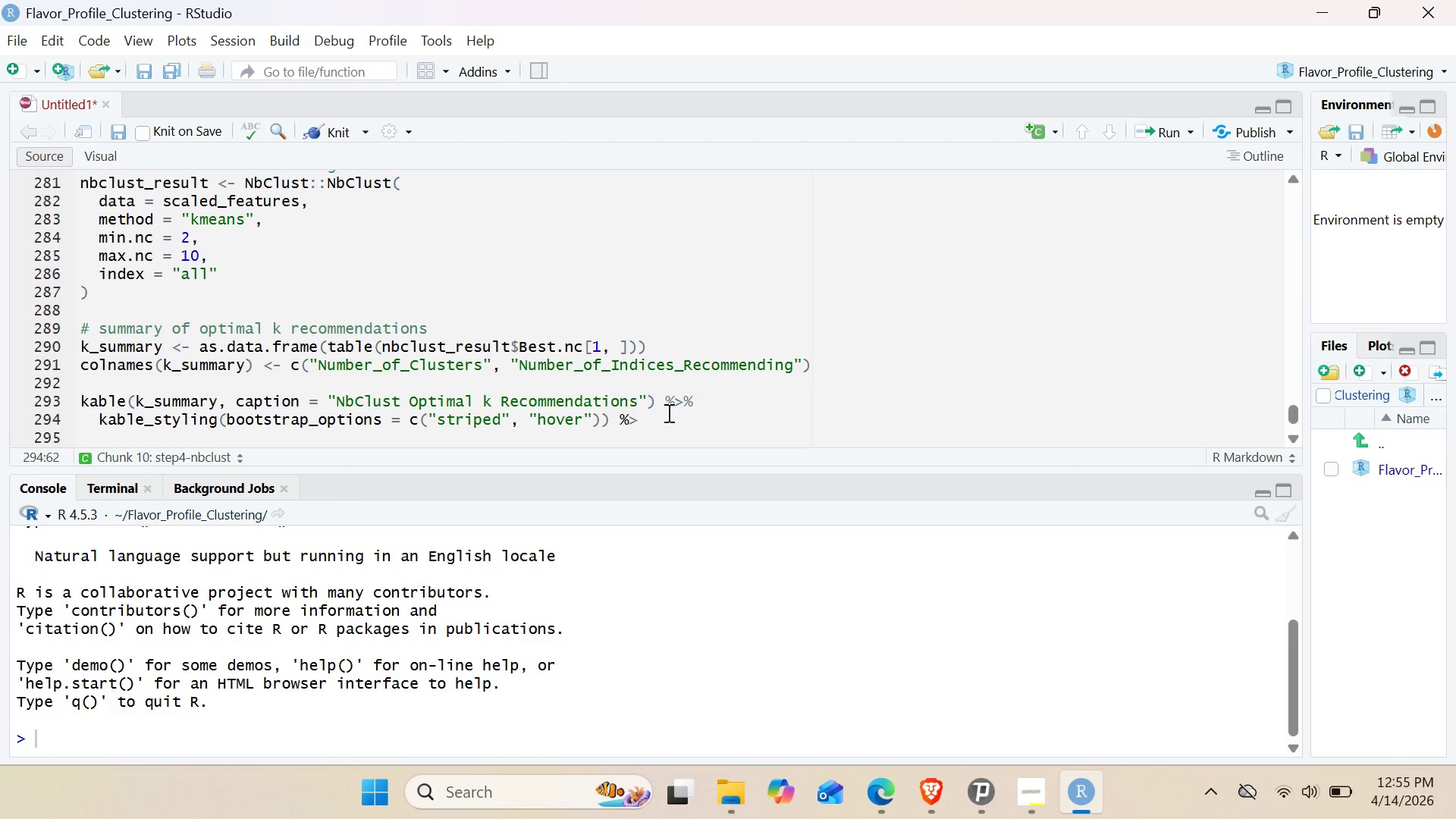 
key(Shift+ShiftLeft)
 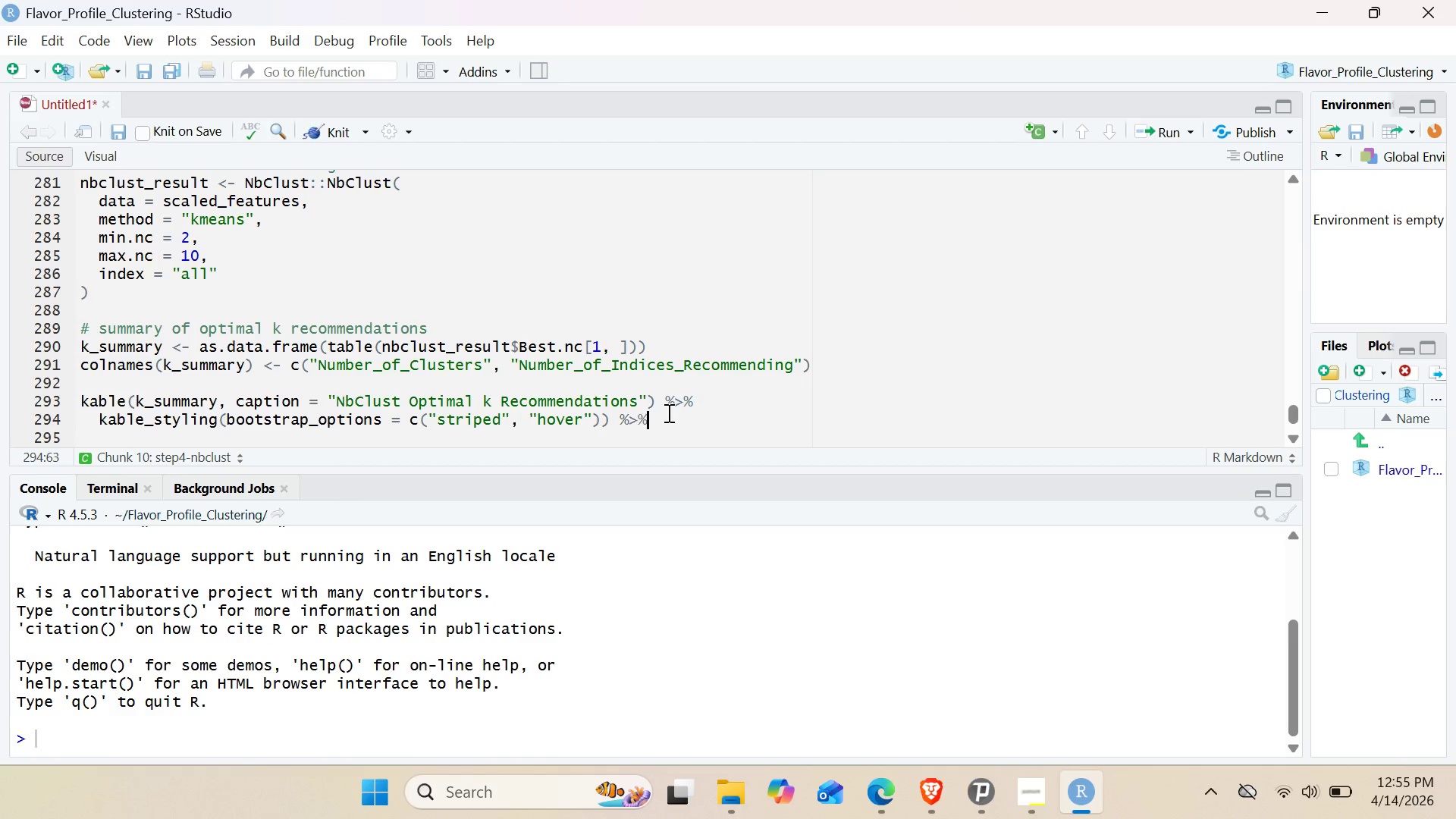 
key(Shift+5)
 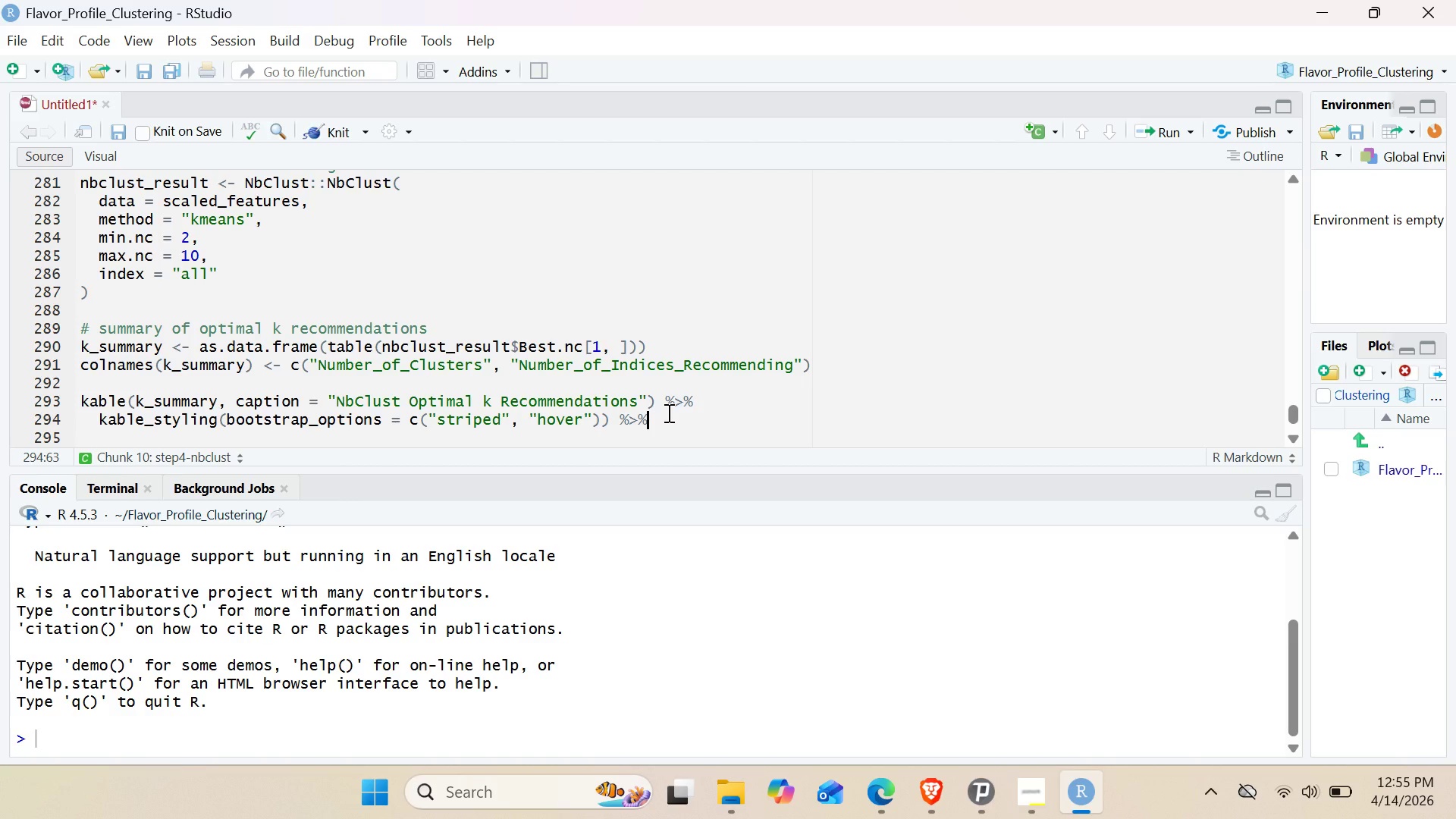 
key(ArrowRight)
 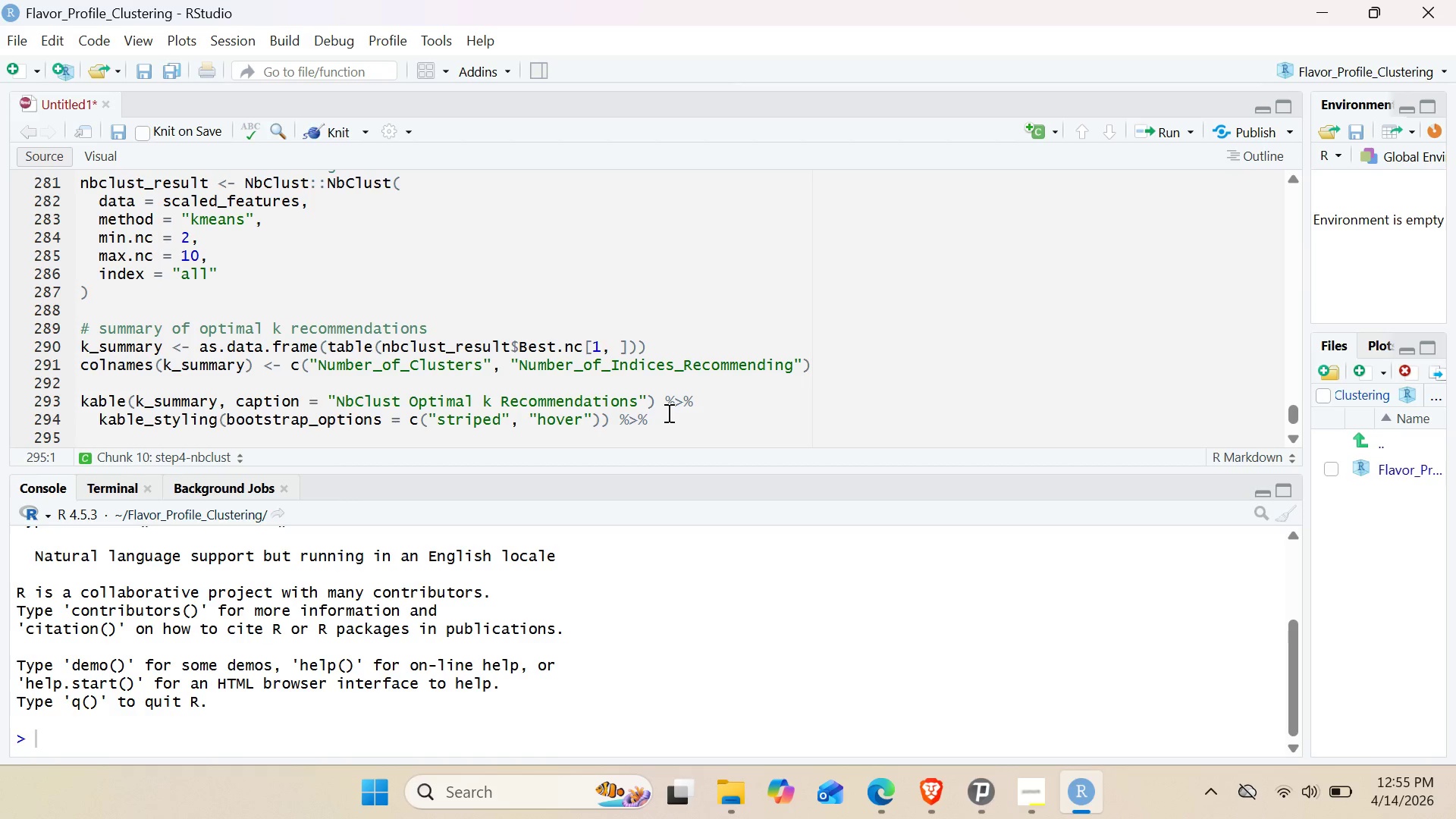 
wait(5.05)
 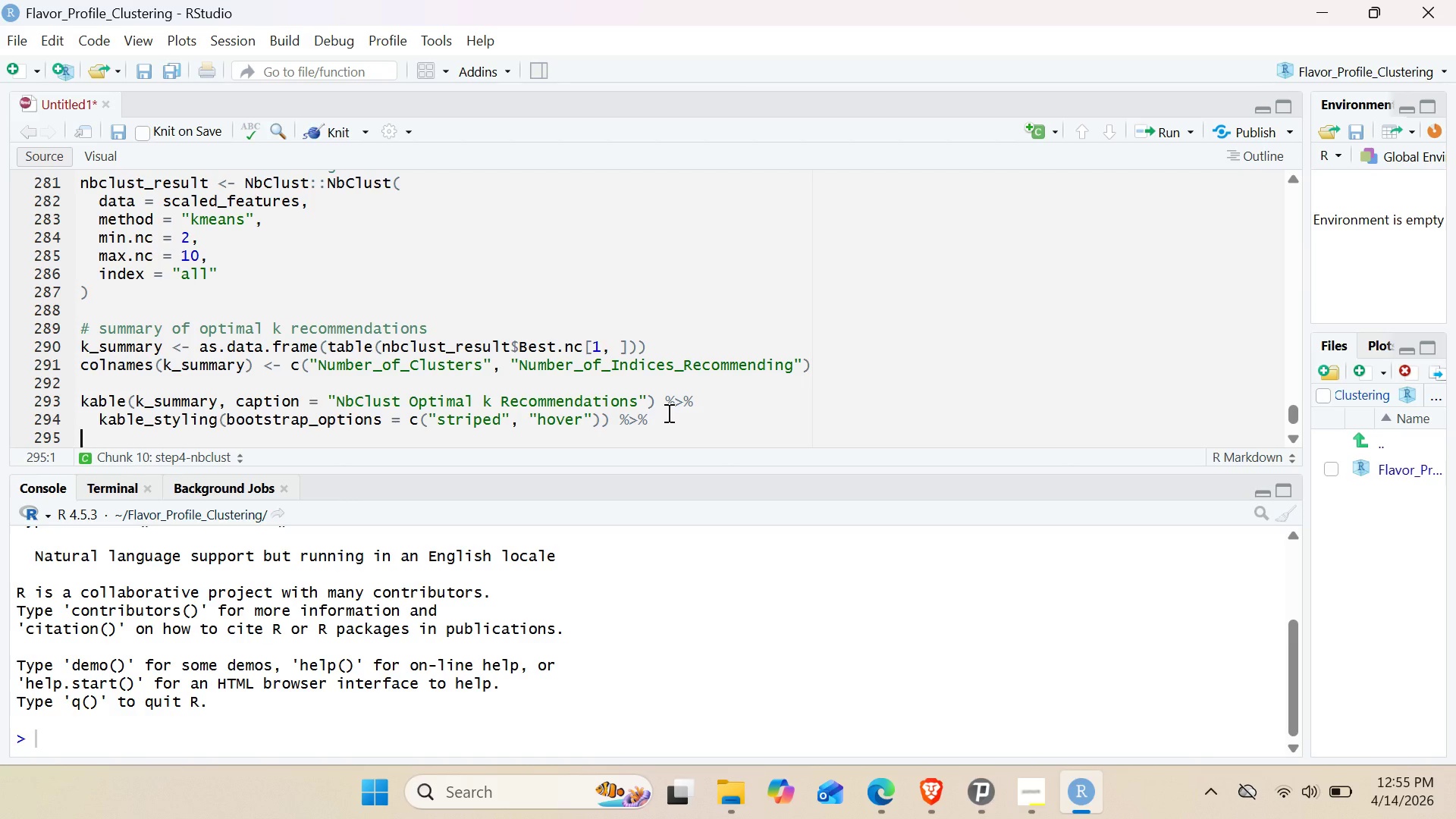 
key(Space)
 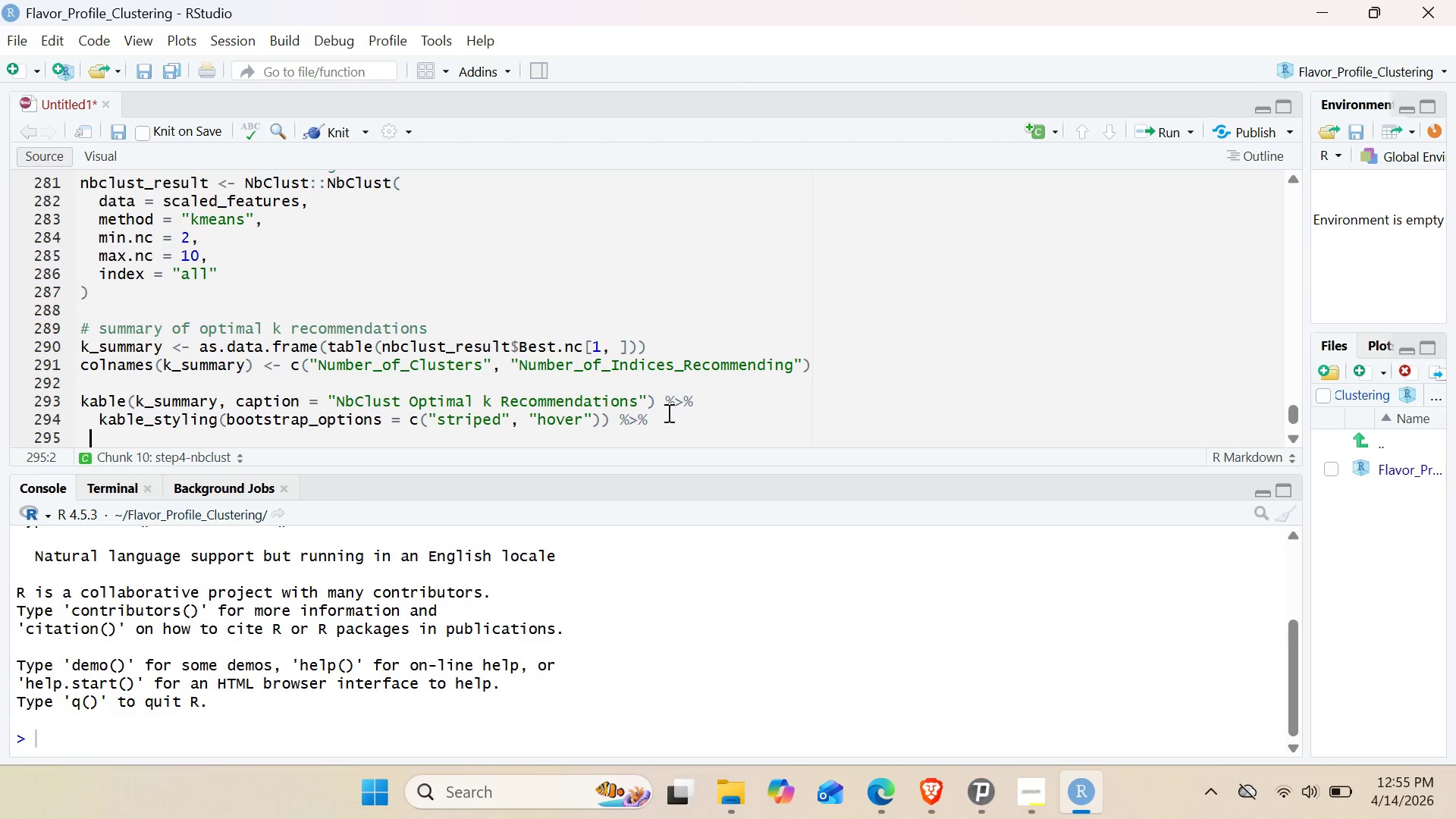 
key(Space)
 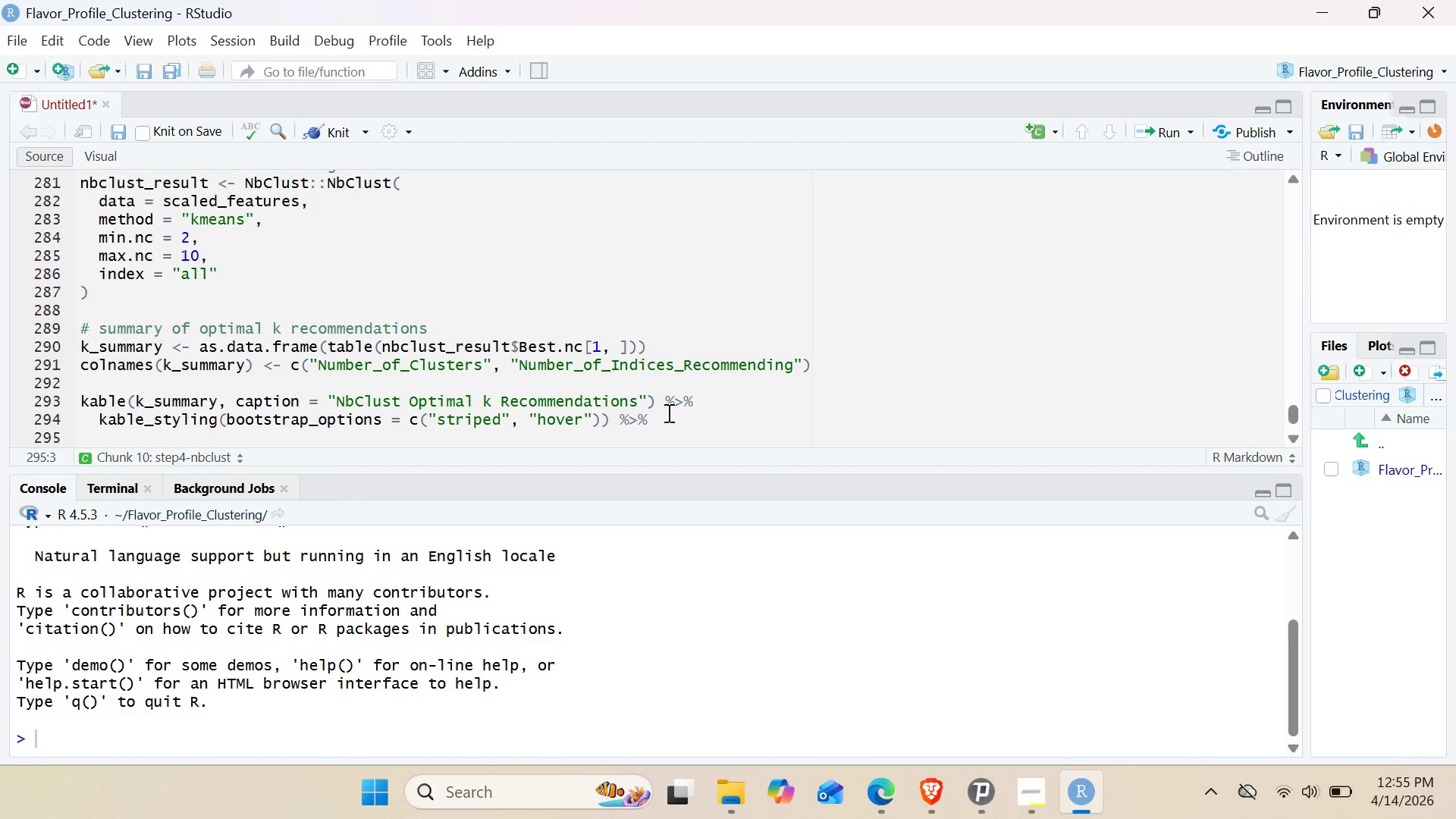 
wait(9.81)
 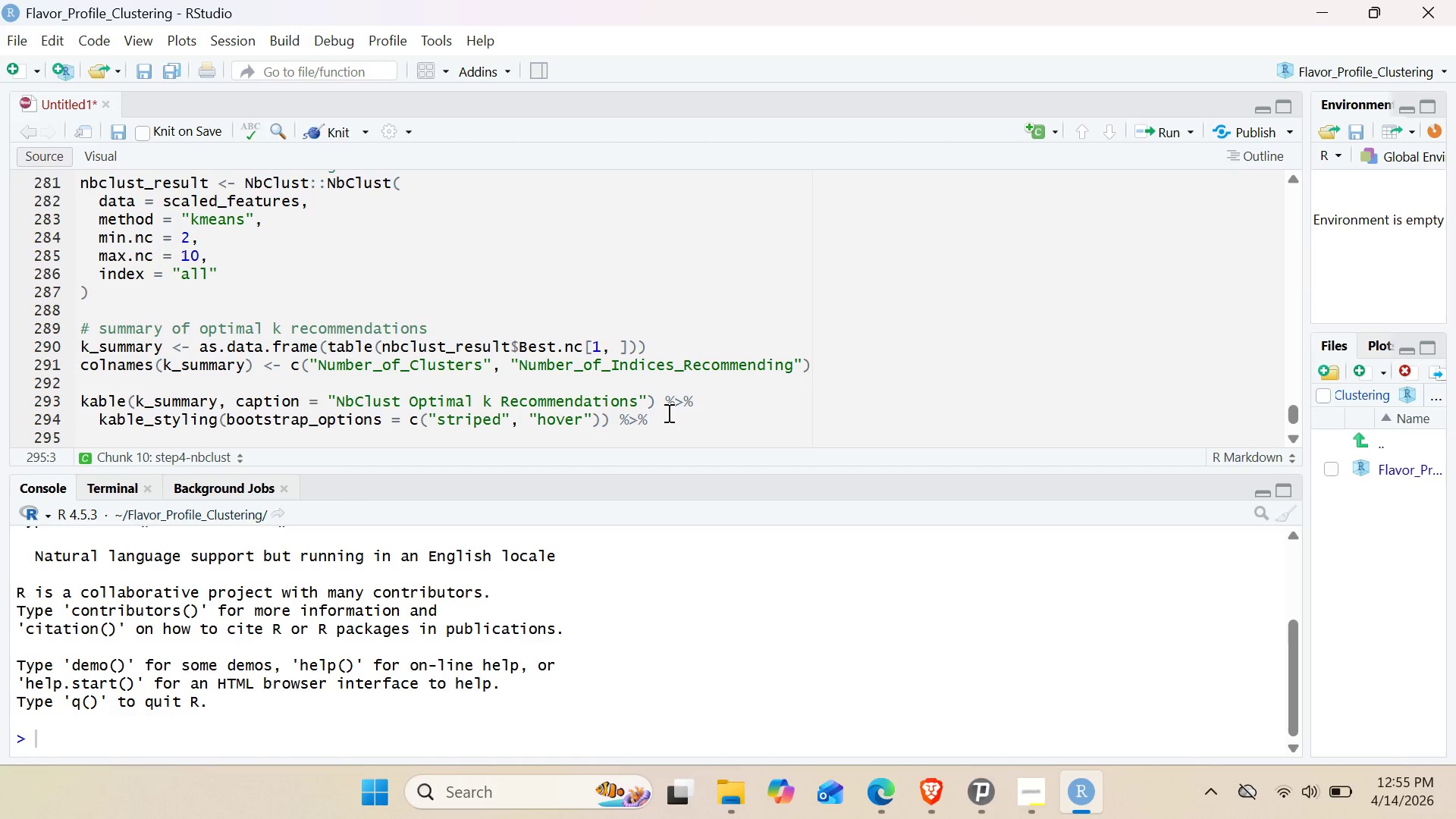 
type(row_spec)
 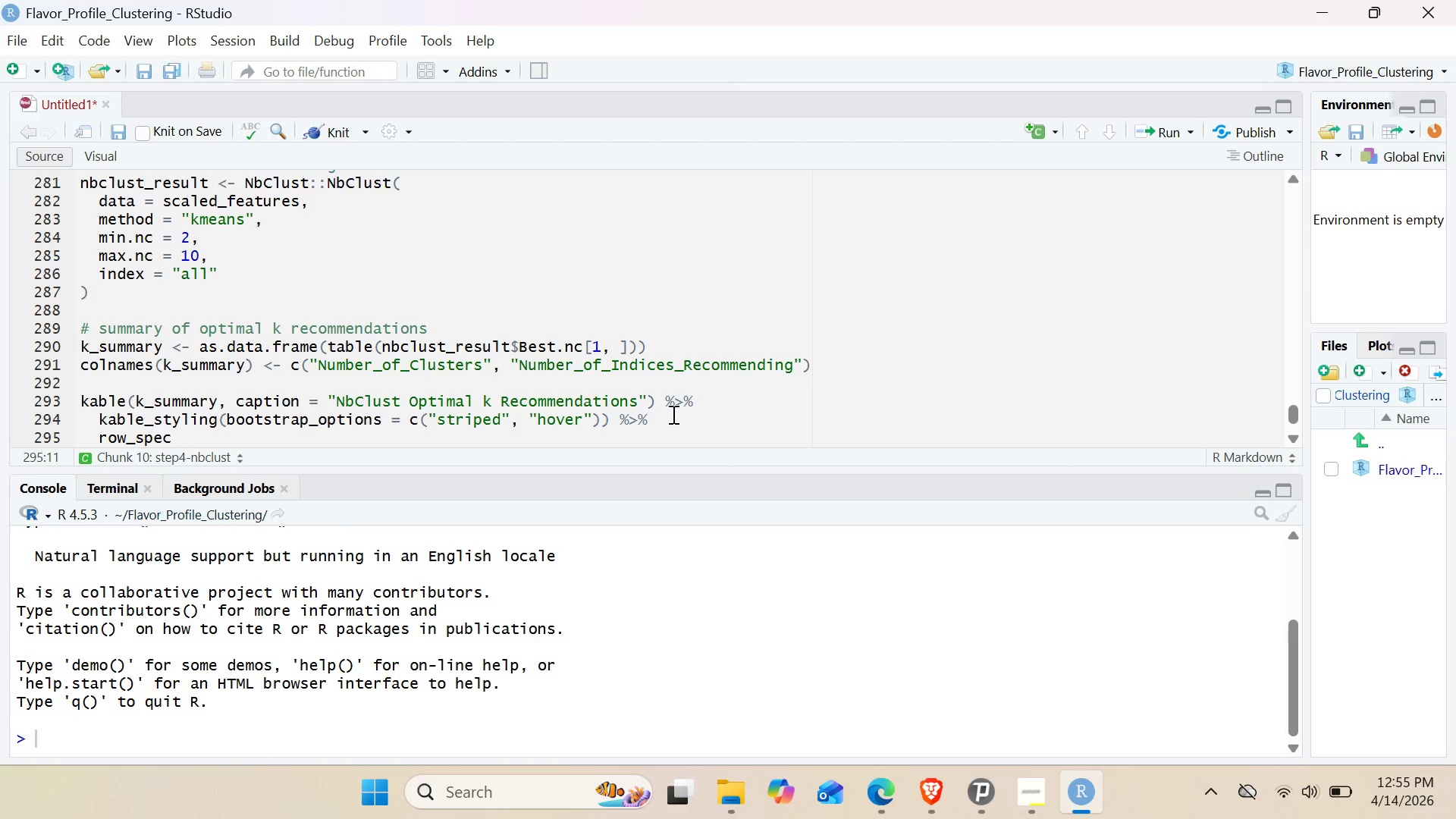 
key(Enter)
 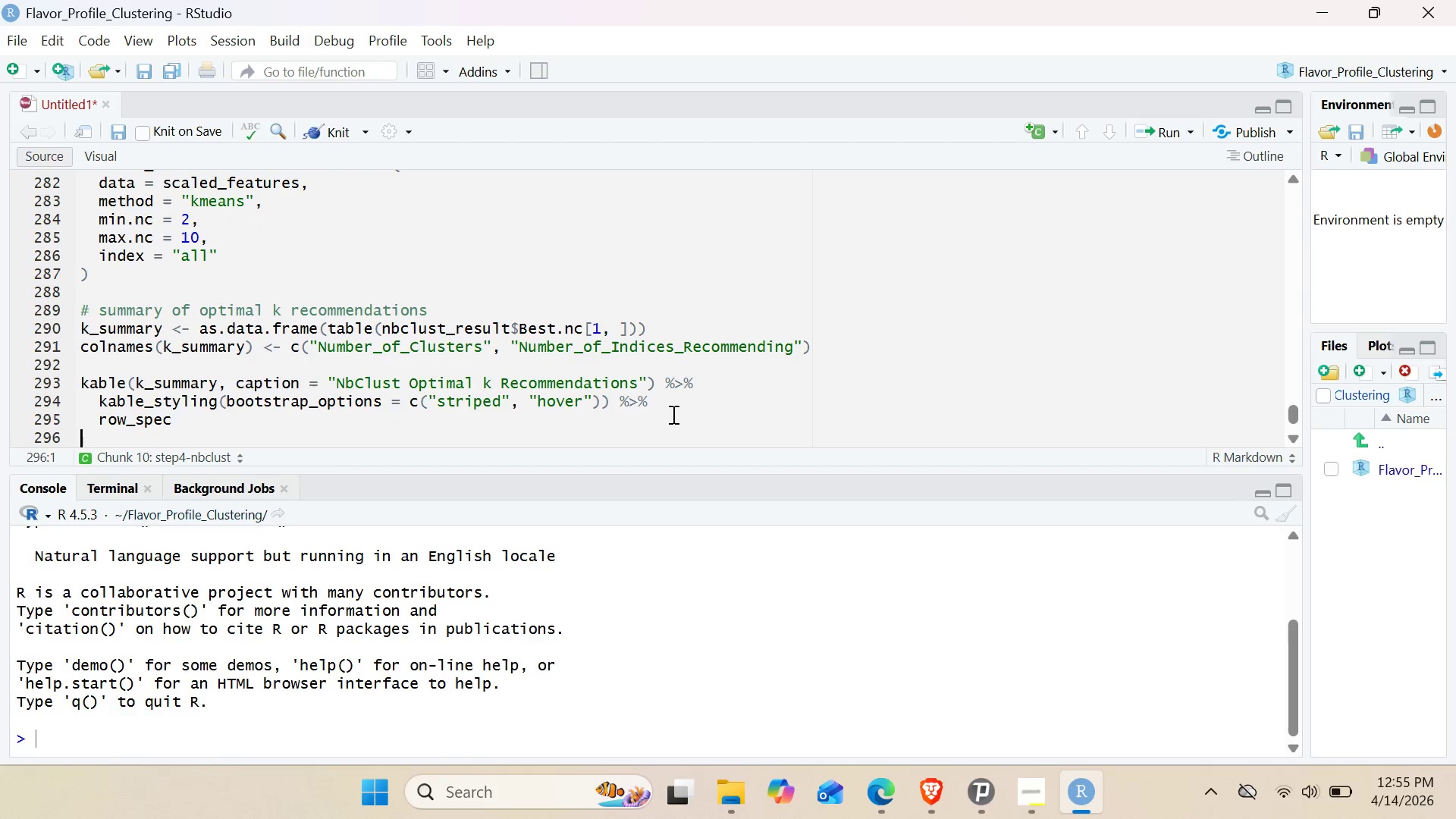 
key(Backspace)
type((which)
 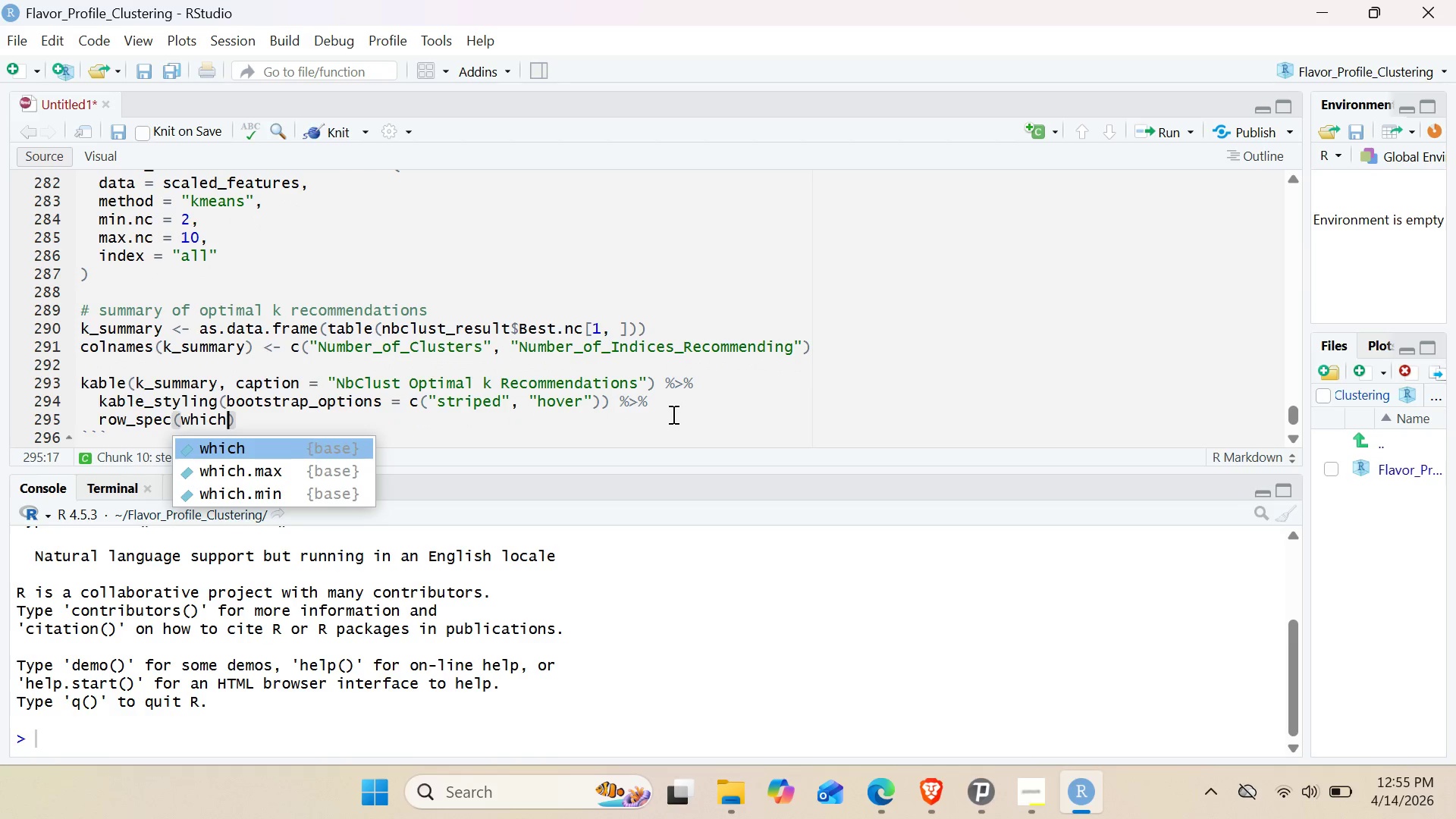 
key(Enter)
 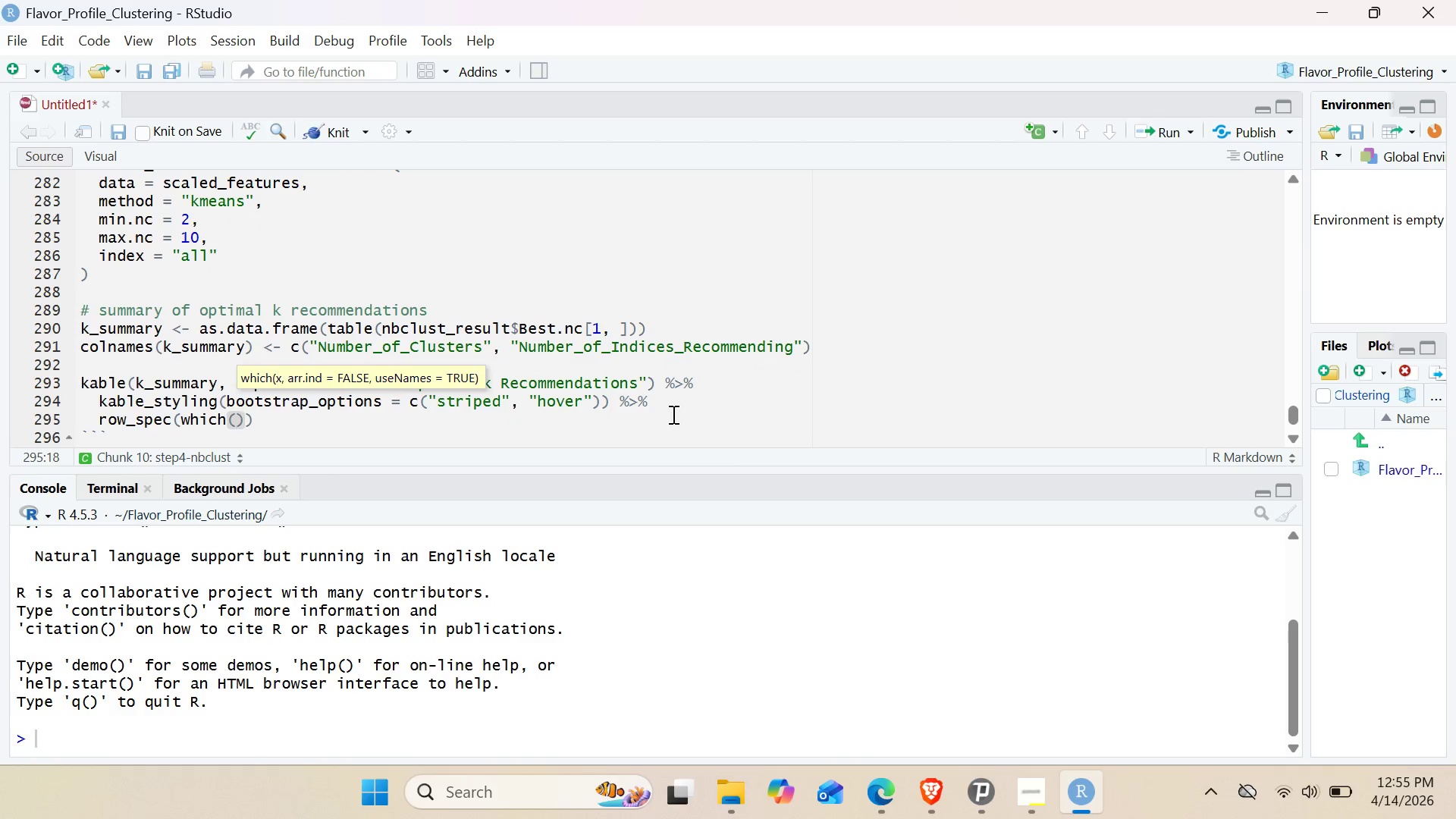 
type(k_summary$Number)
 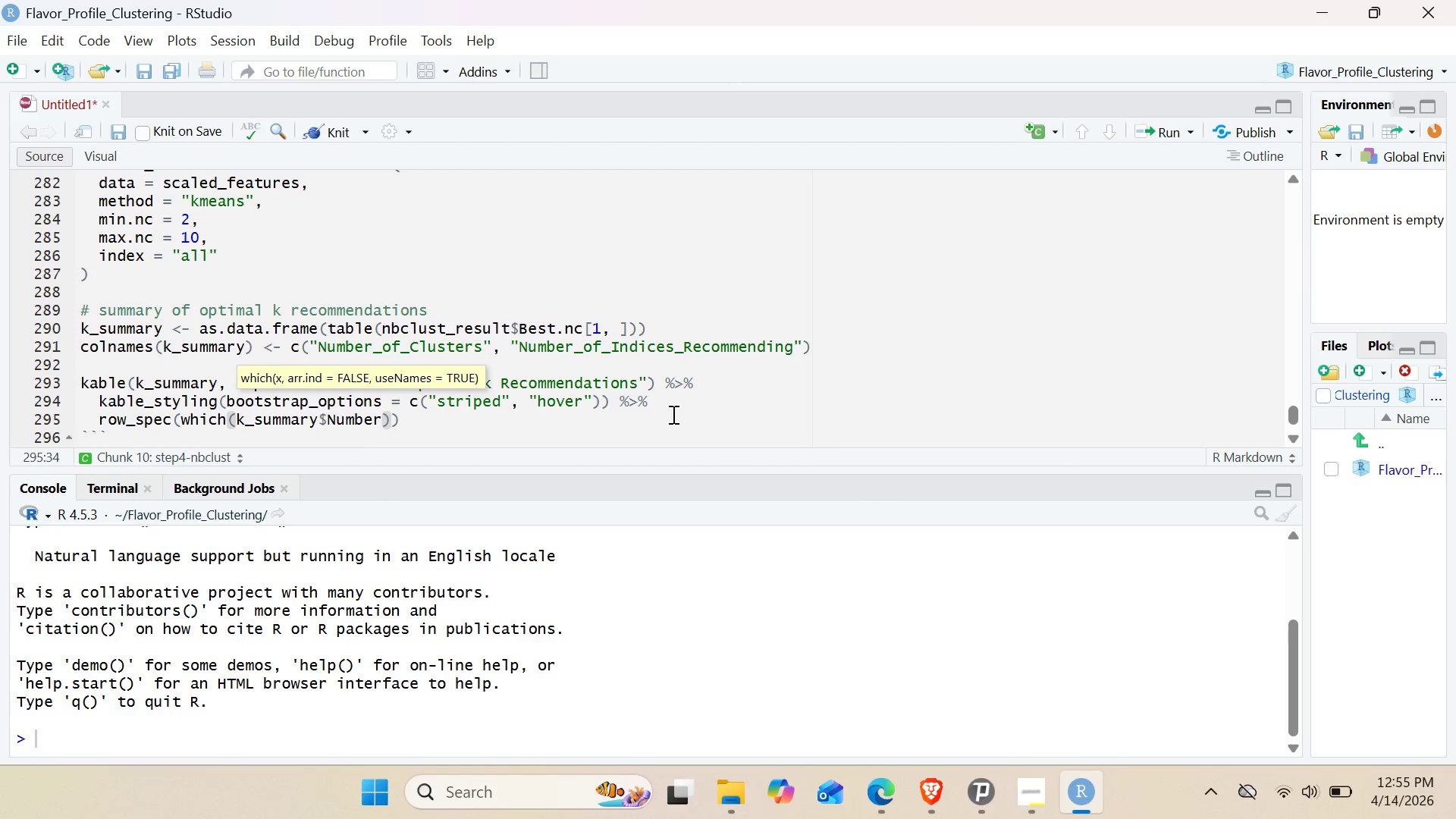 
type(_of_clusters == 5)
 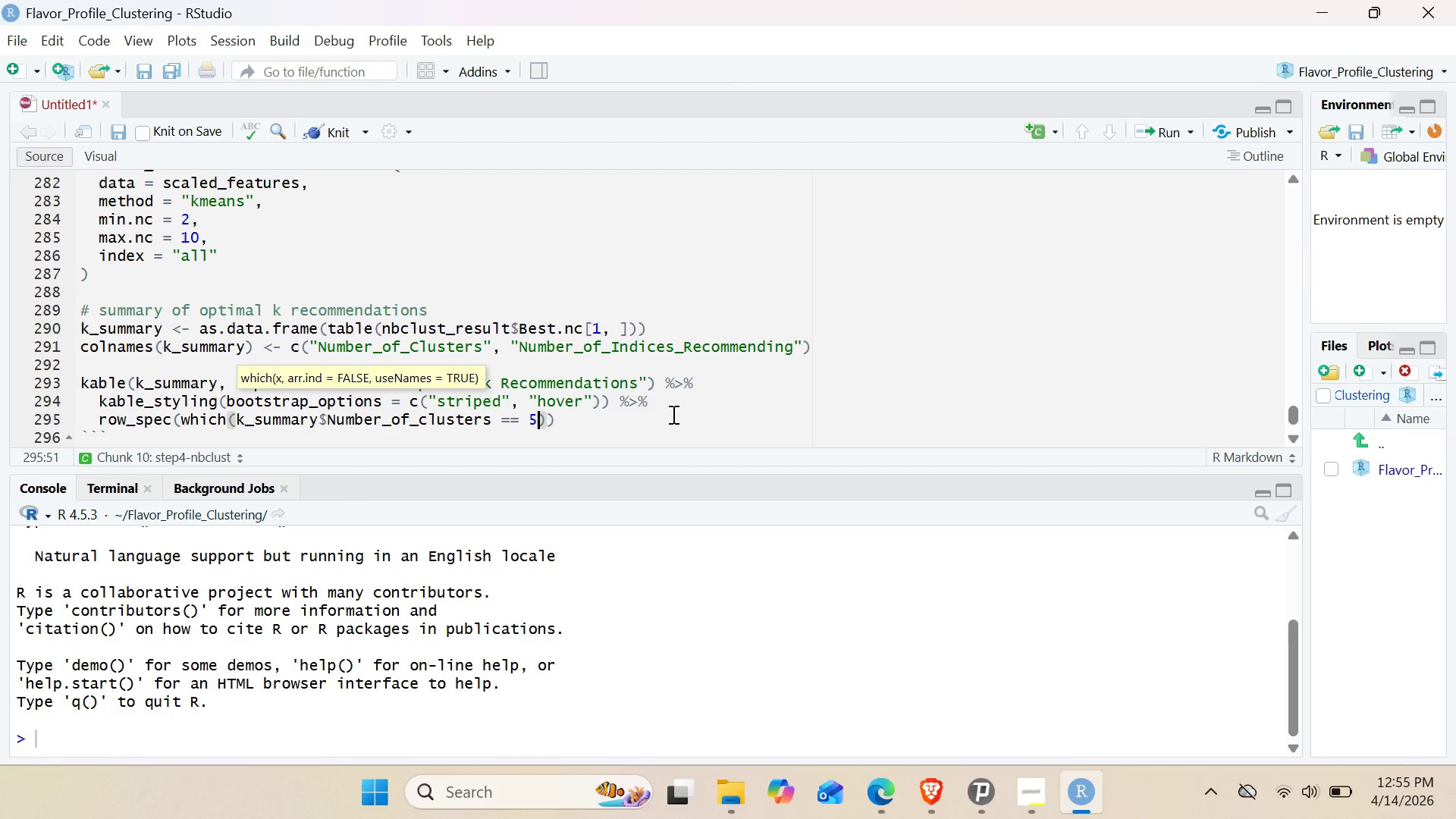 
key(ArrowRight)
 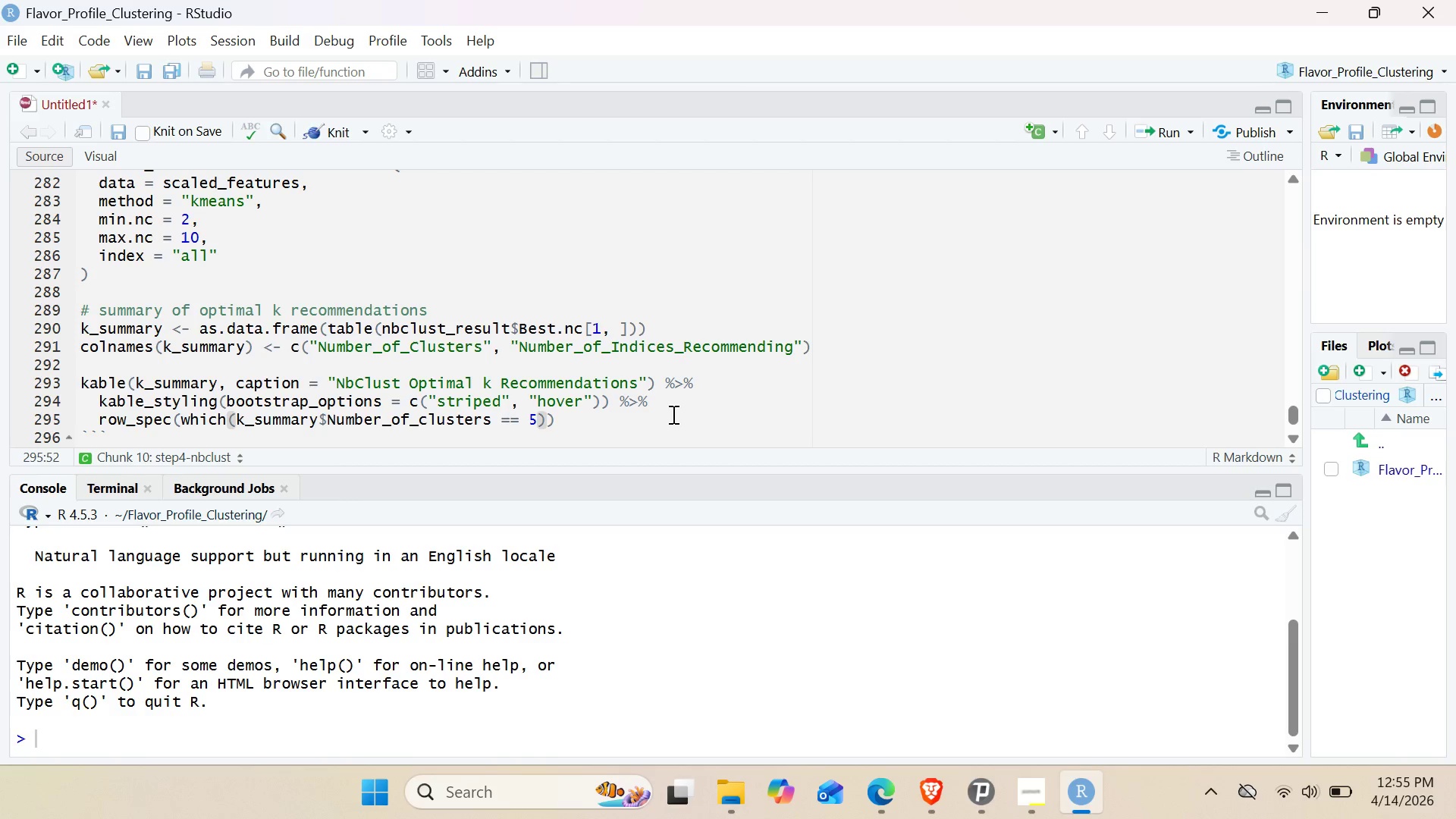 
type(, back)
 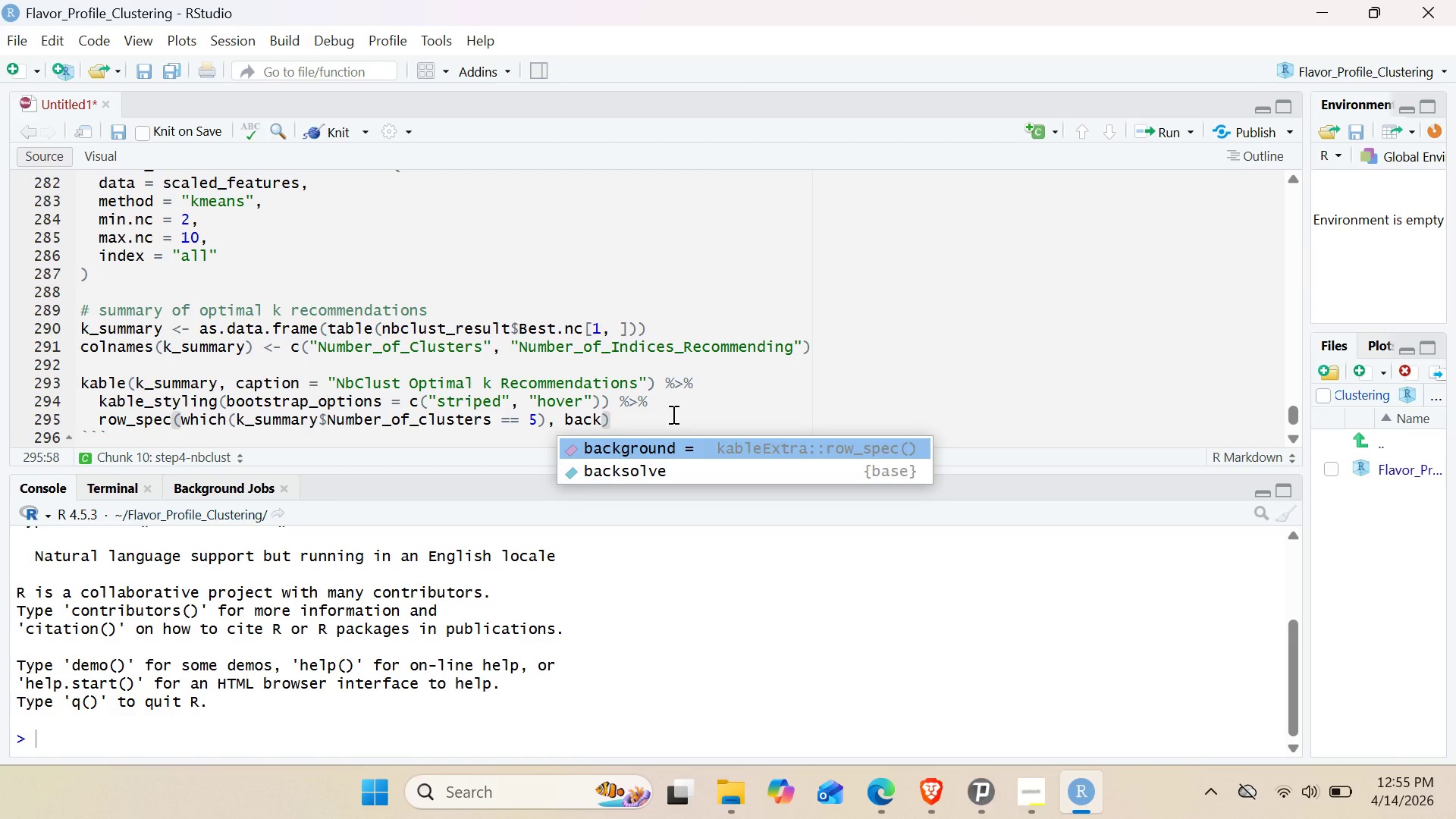 
key(Enter)
 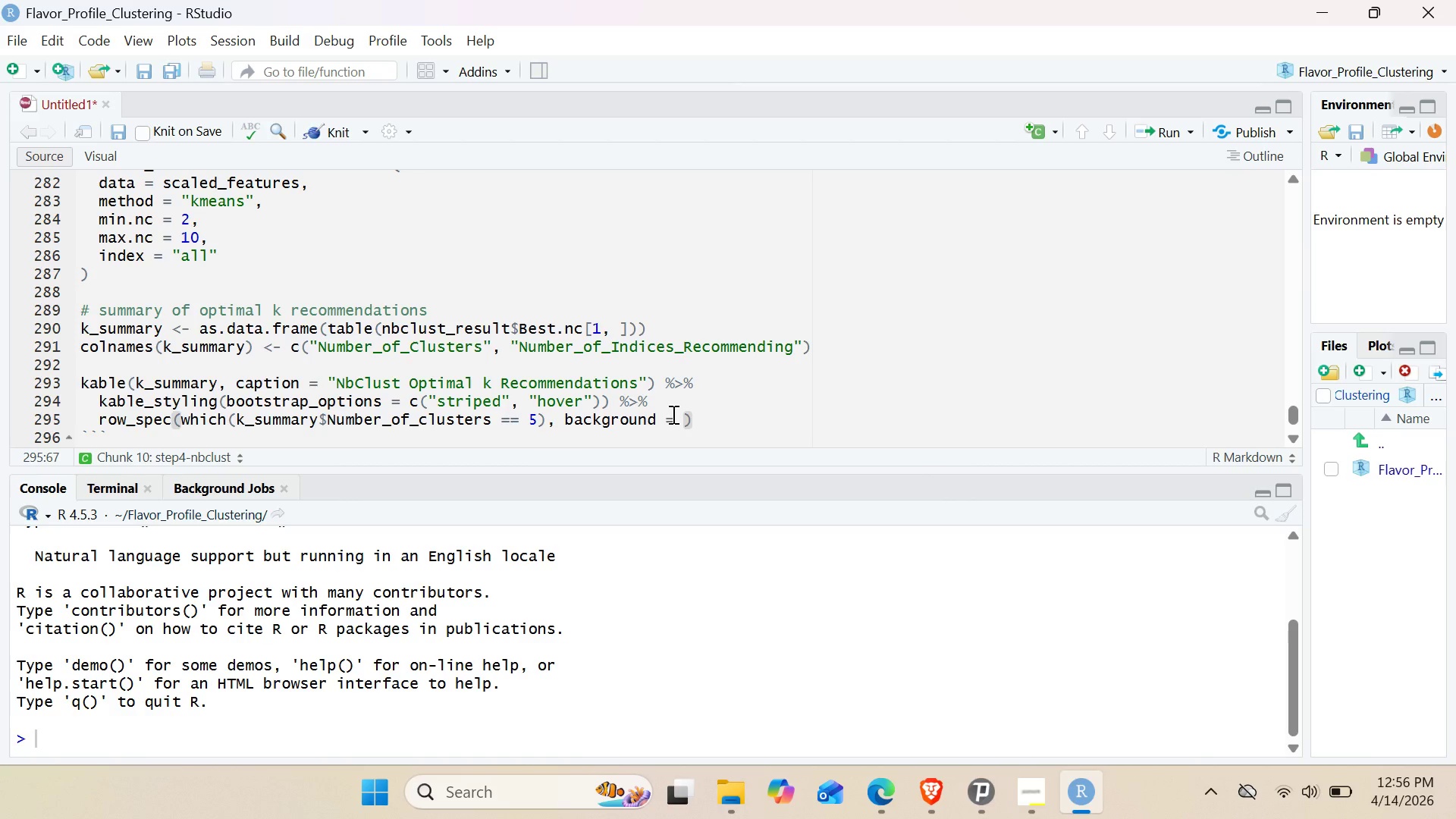 
type("#E8F%E9)
 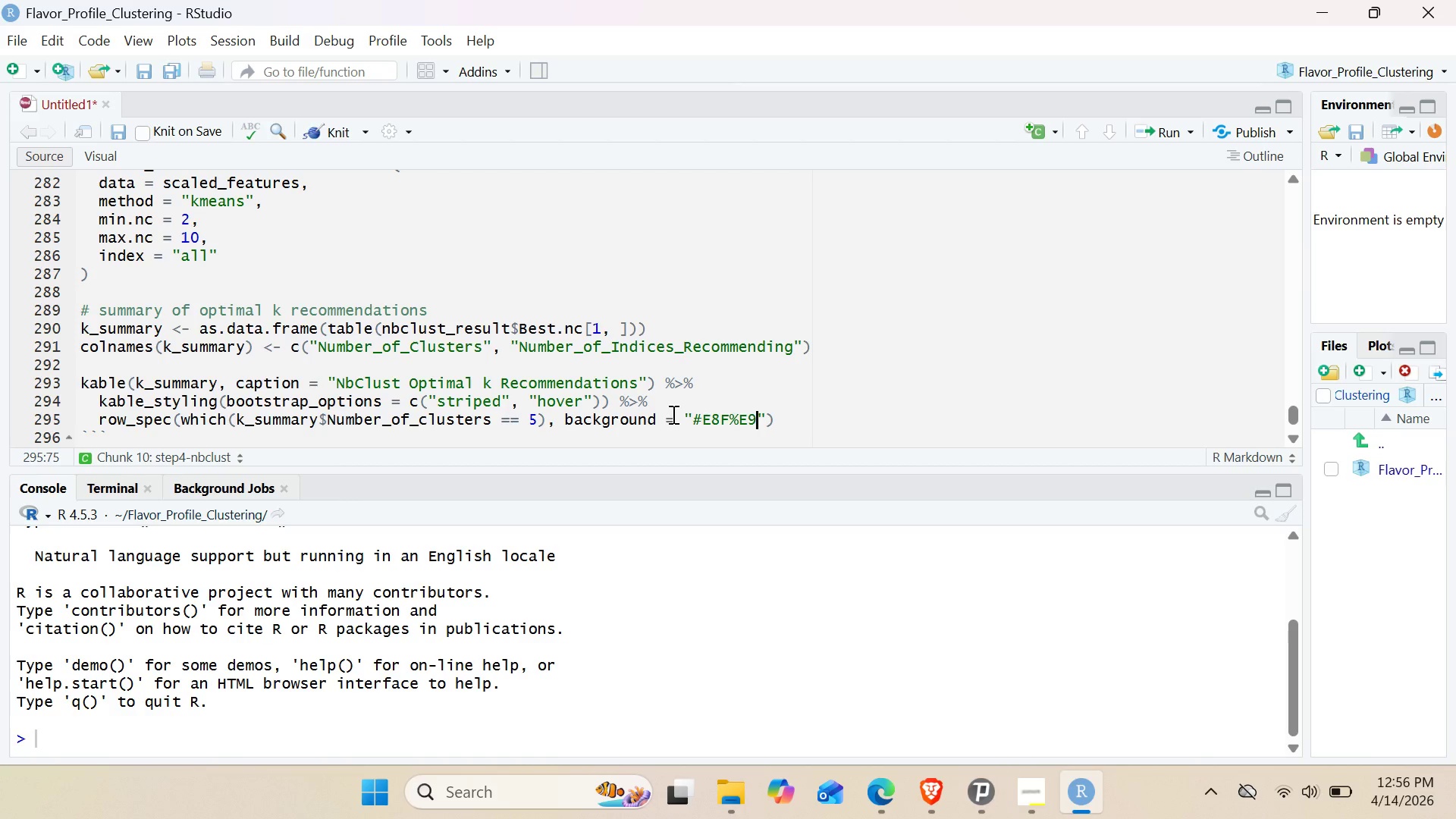 
key(ArrowRight)
 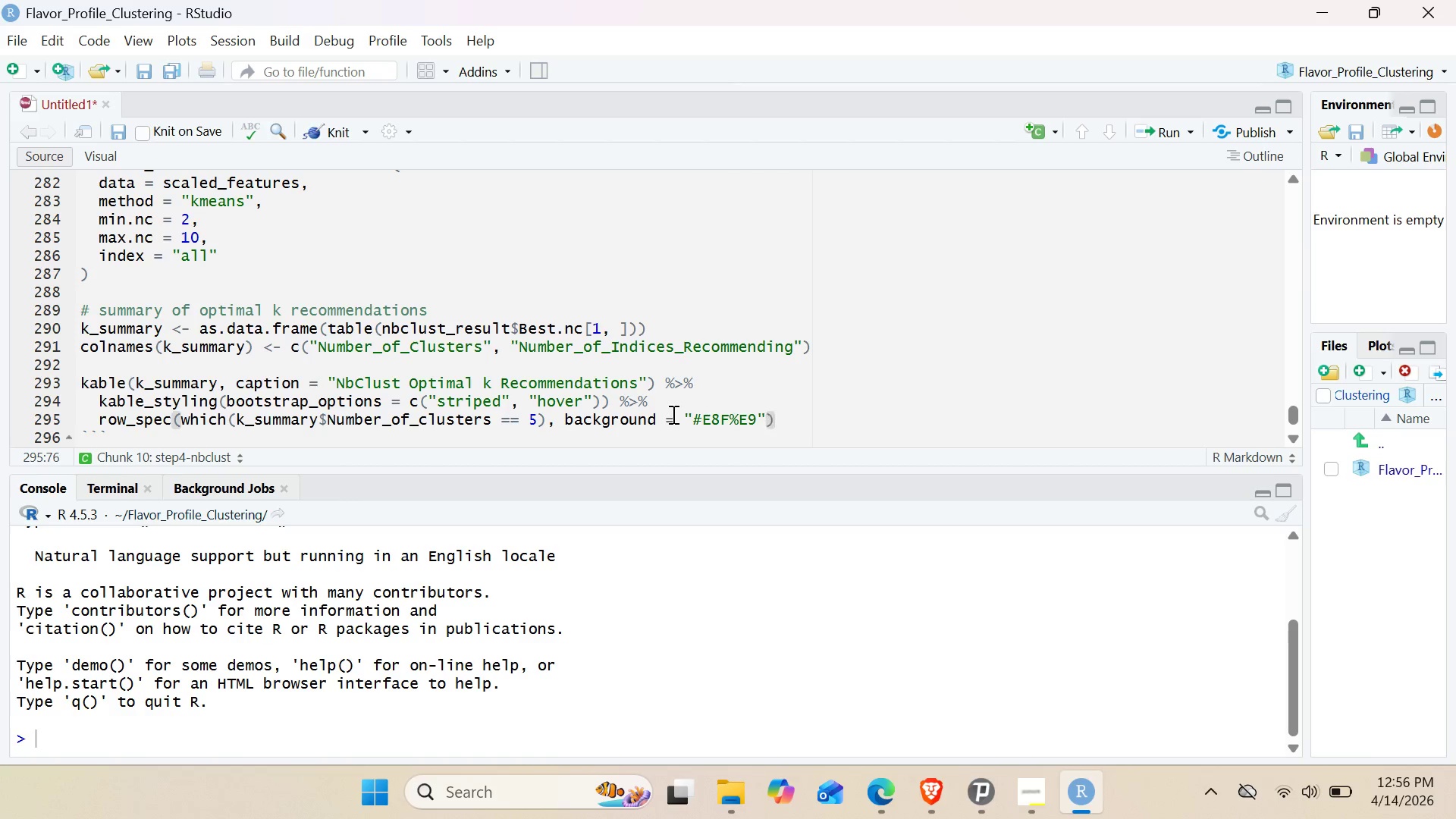 
type(, bold)
 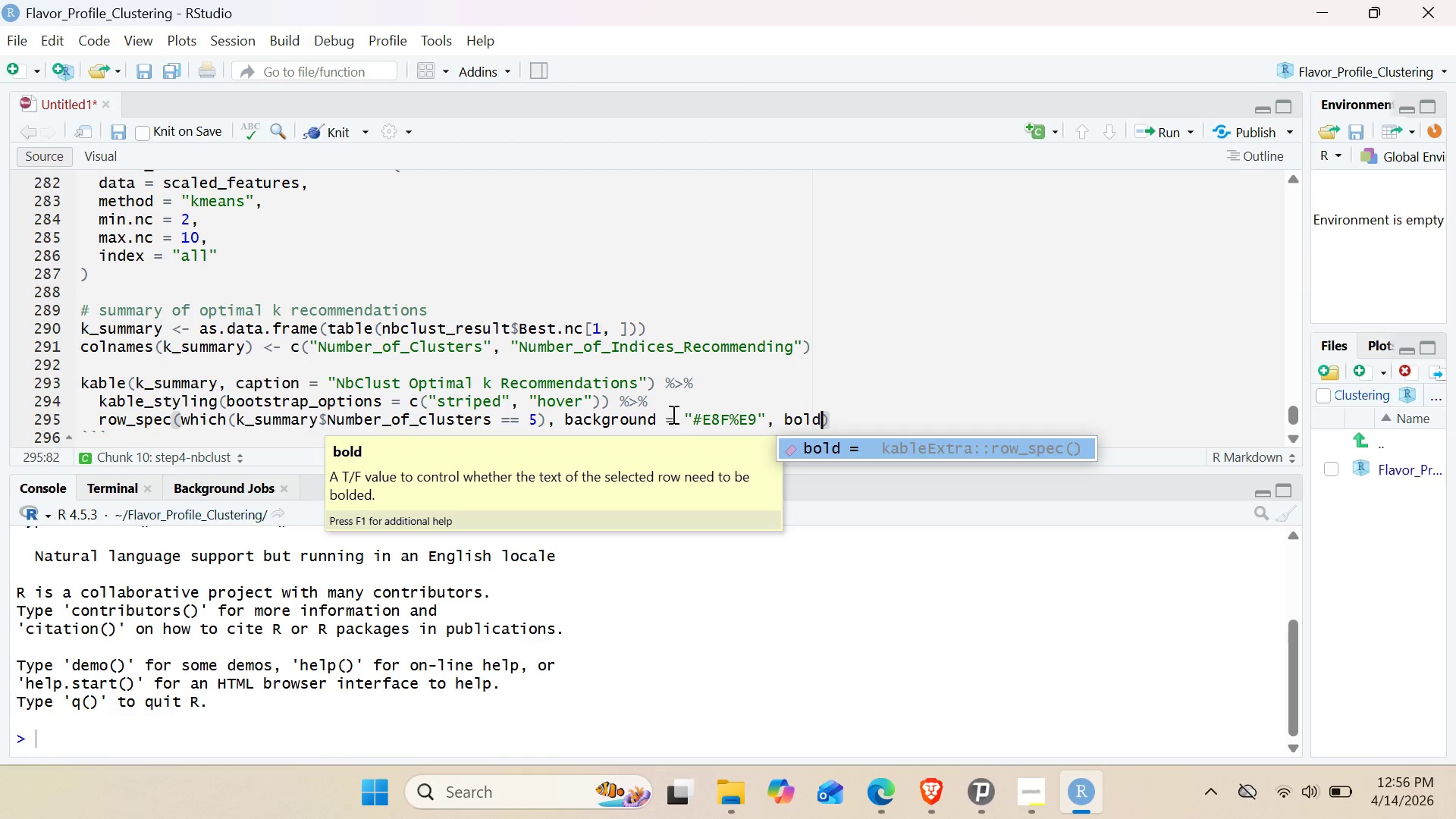 
key(Enter)
 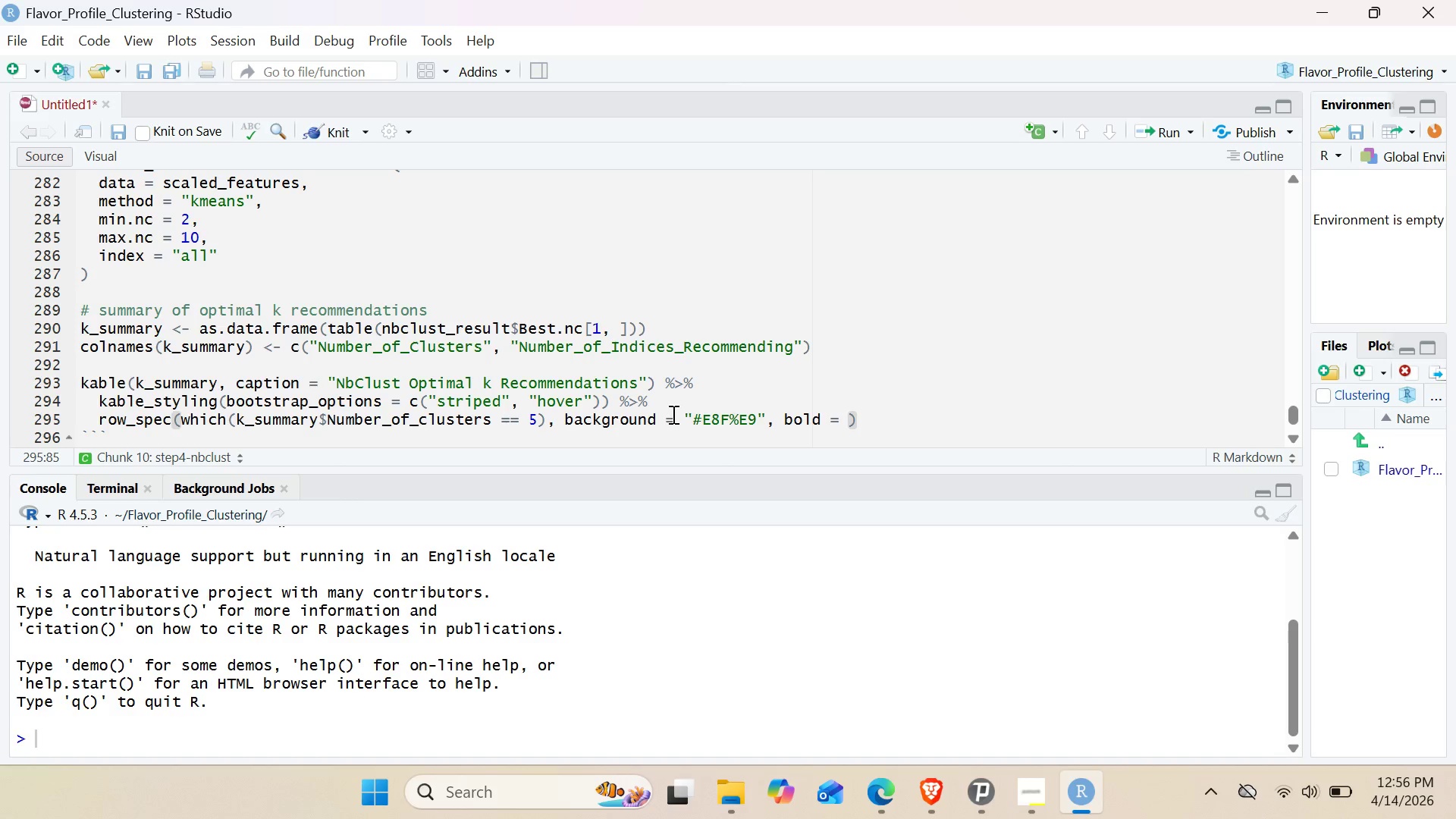 
type(TRUW)
key(Backspace)
type(E)
 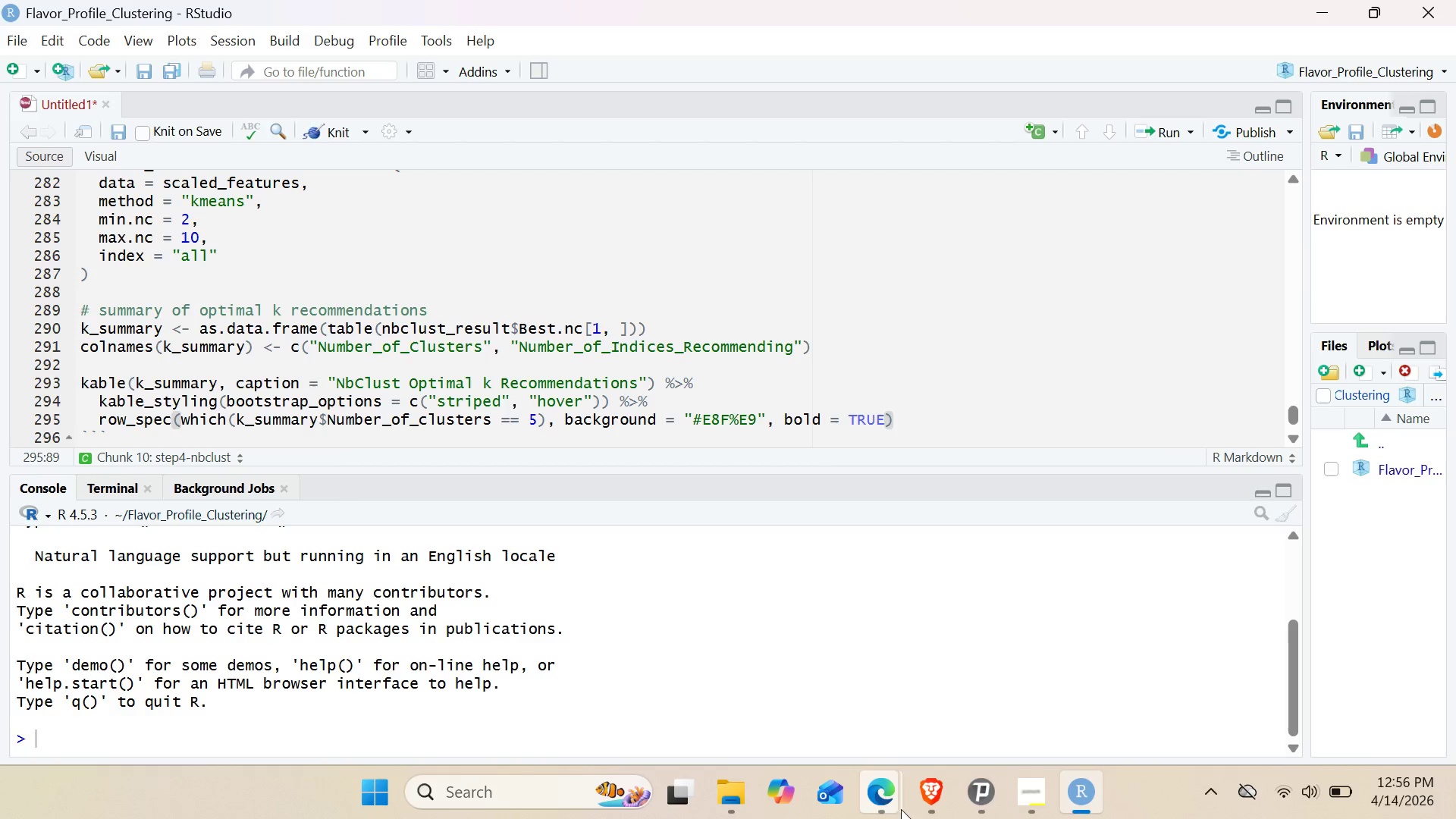 
wait(6.55)
 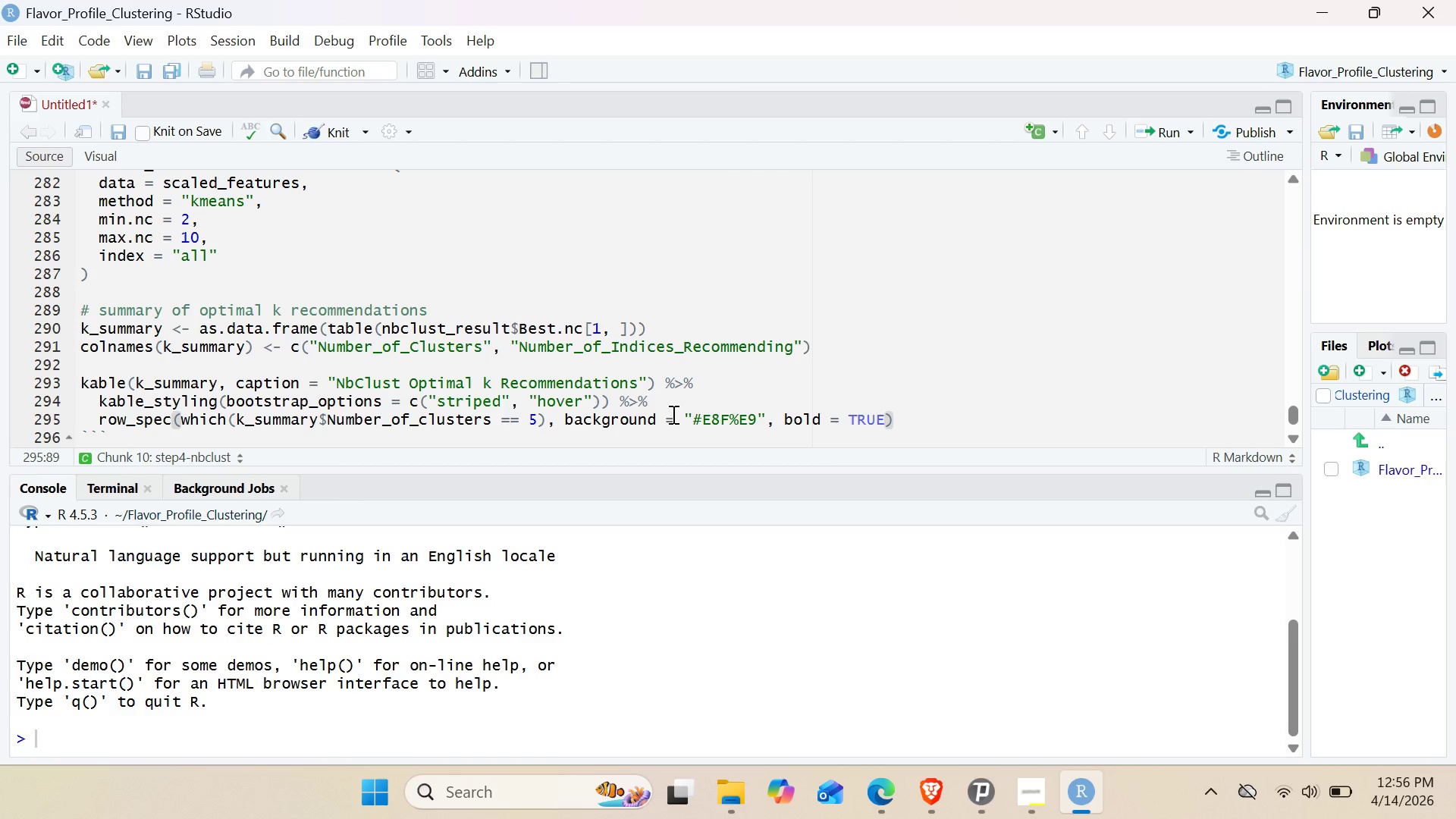 
left_click([1012, 774])